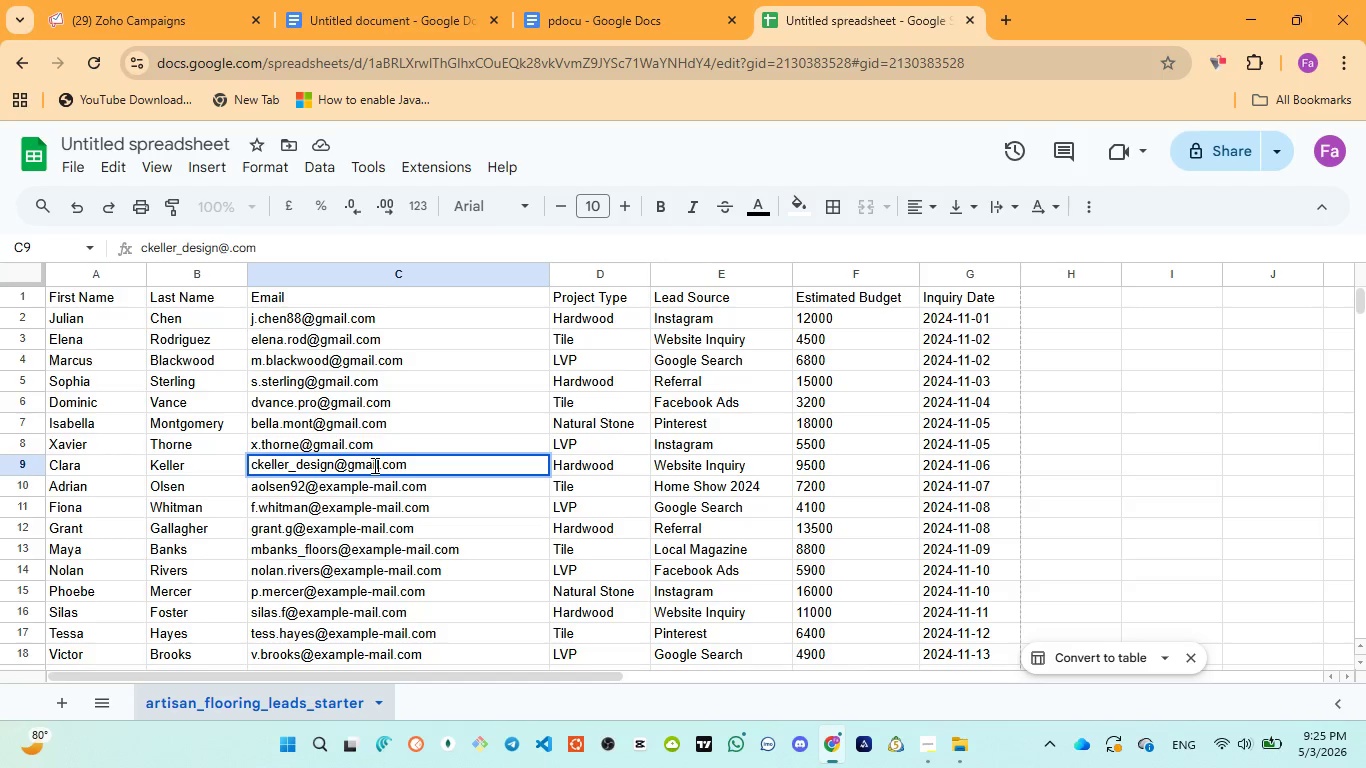 
key(Control+V)
 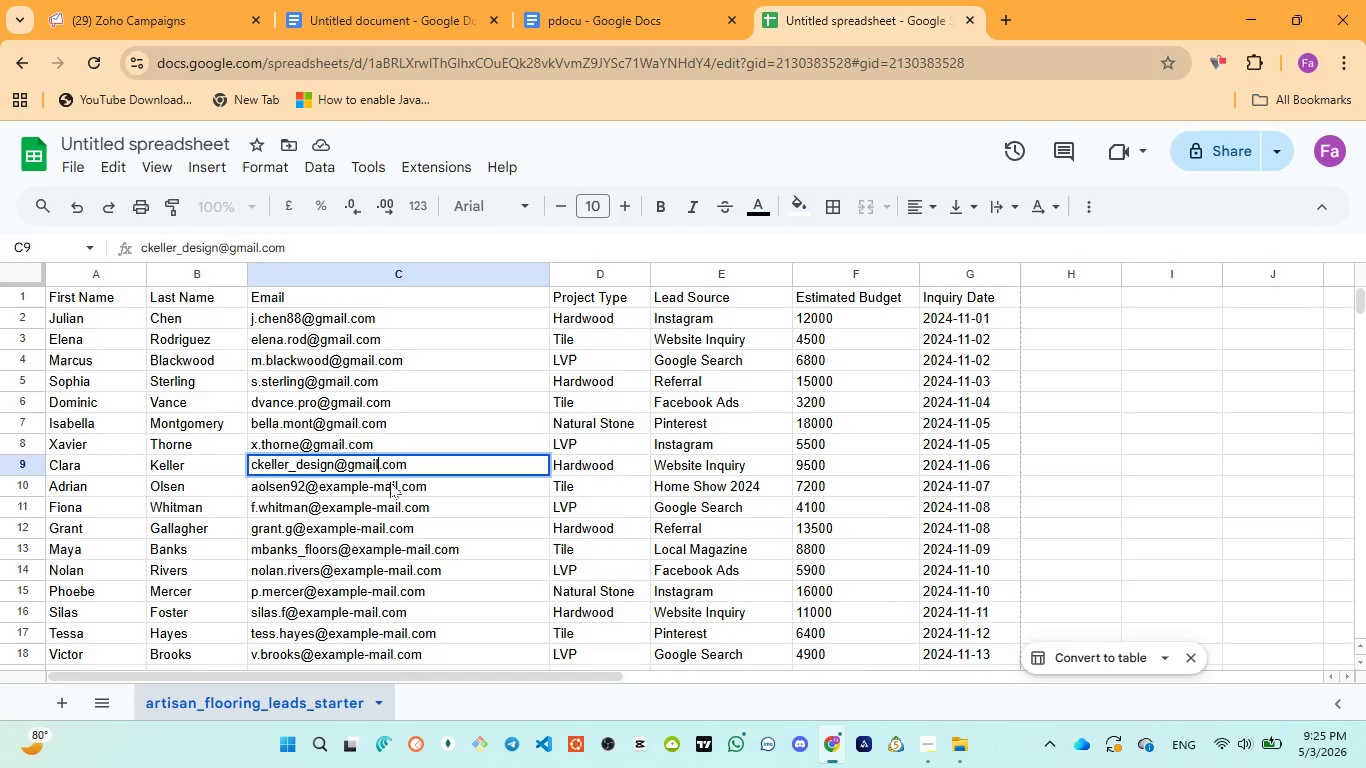 
double_click([390, 482])
 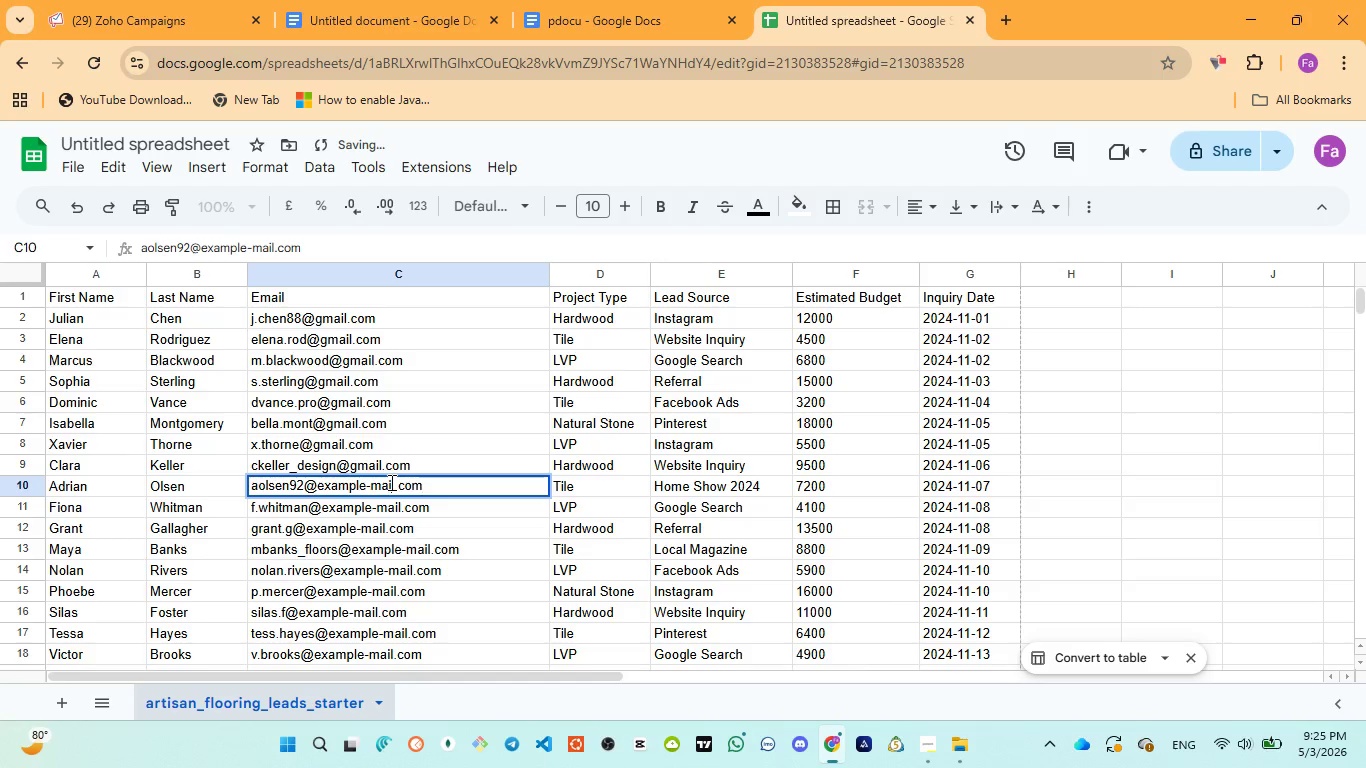 
double_click([390, 482])
 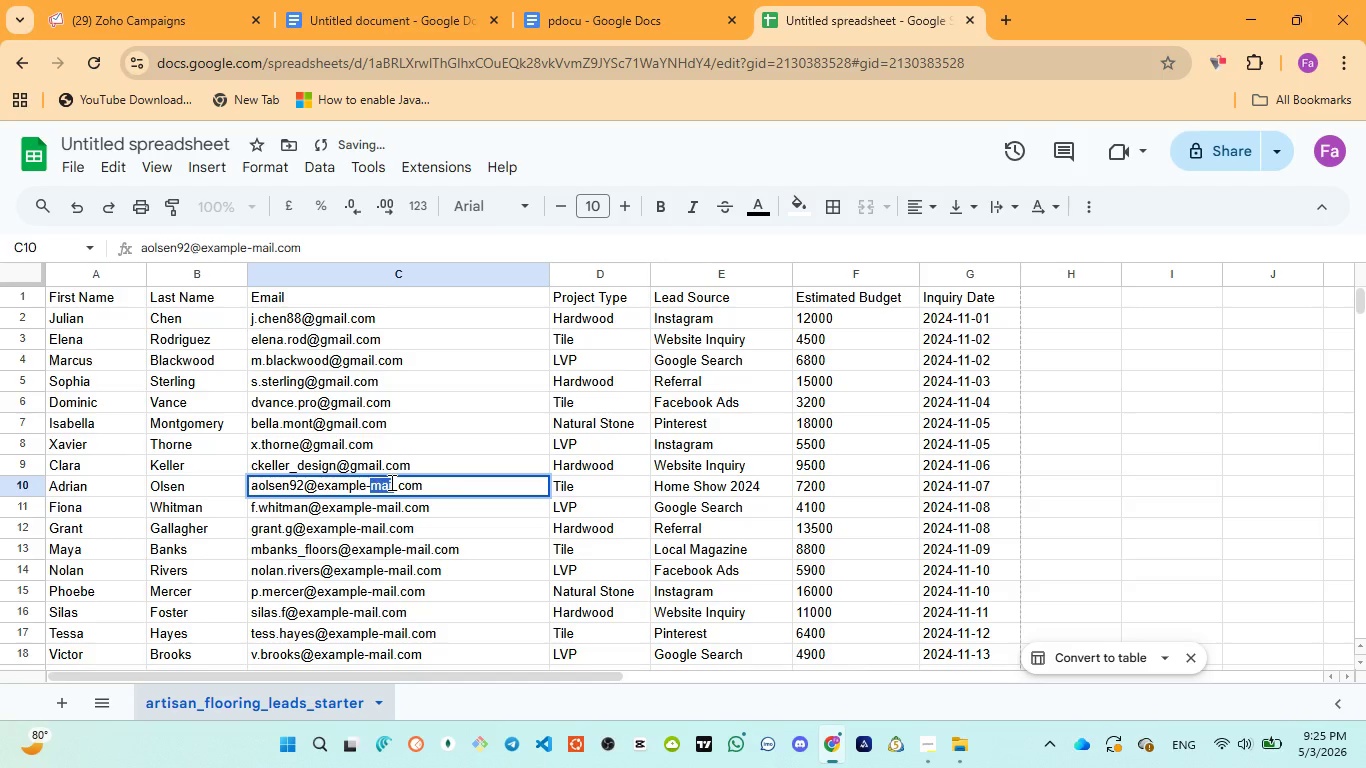 
key(Backspace)
 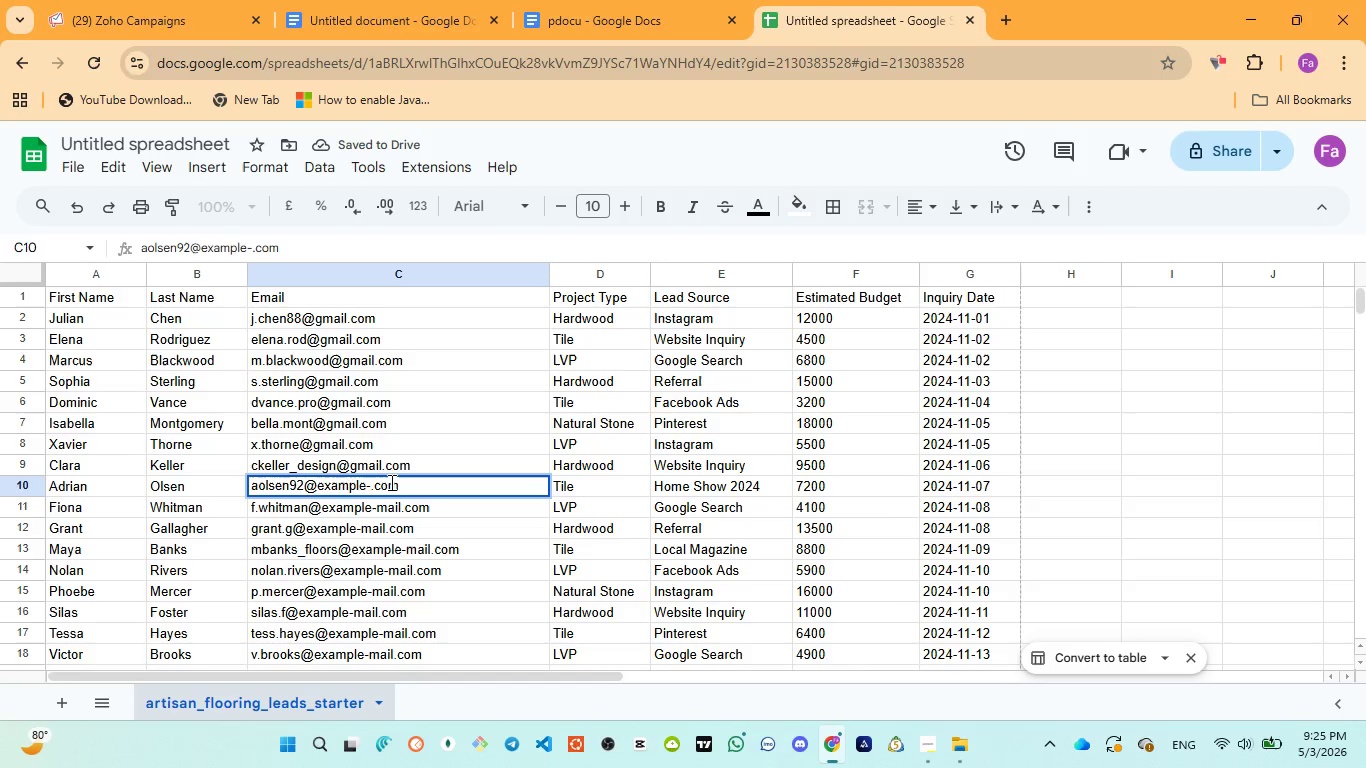 
key(Backspace)
 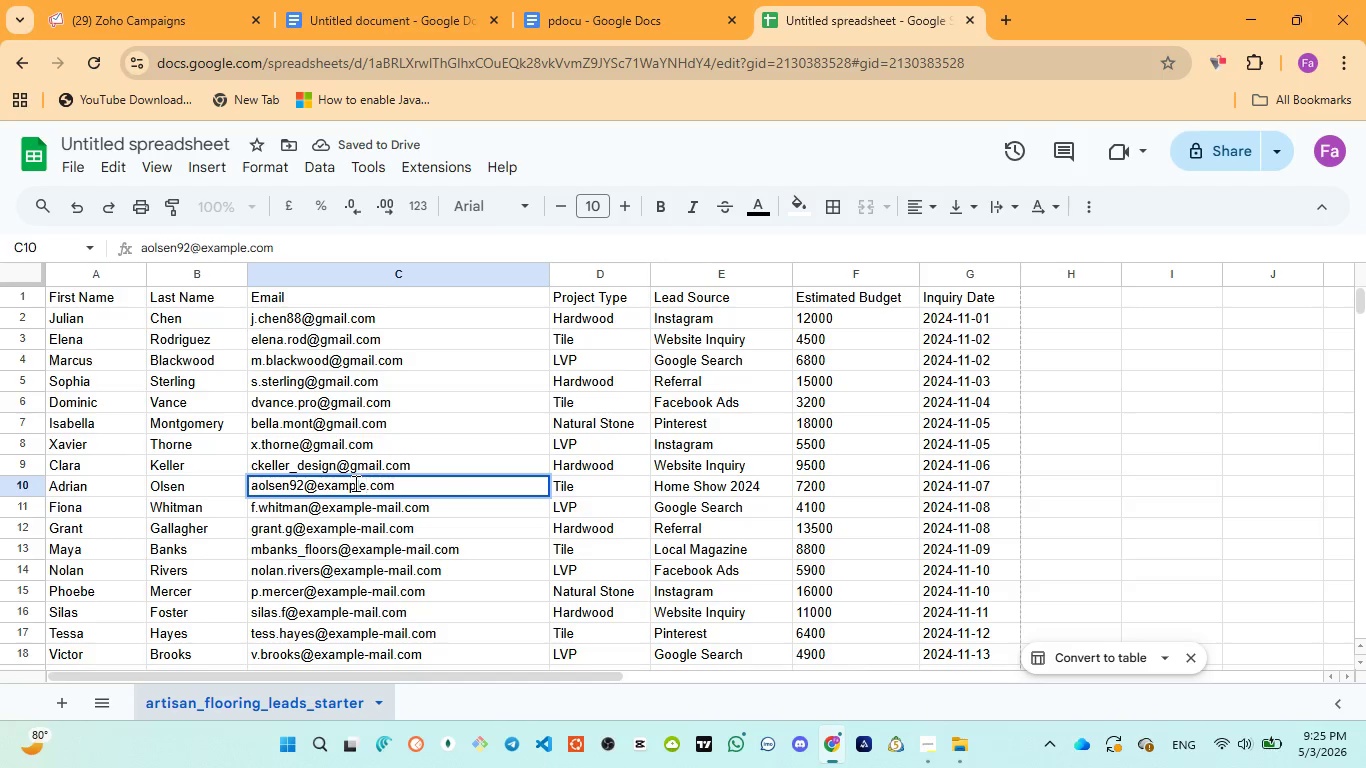 
double_click([354, 483])
 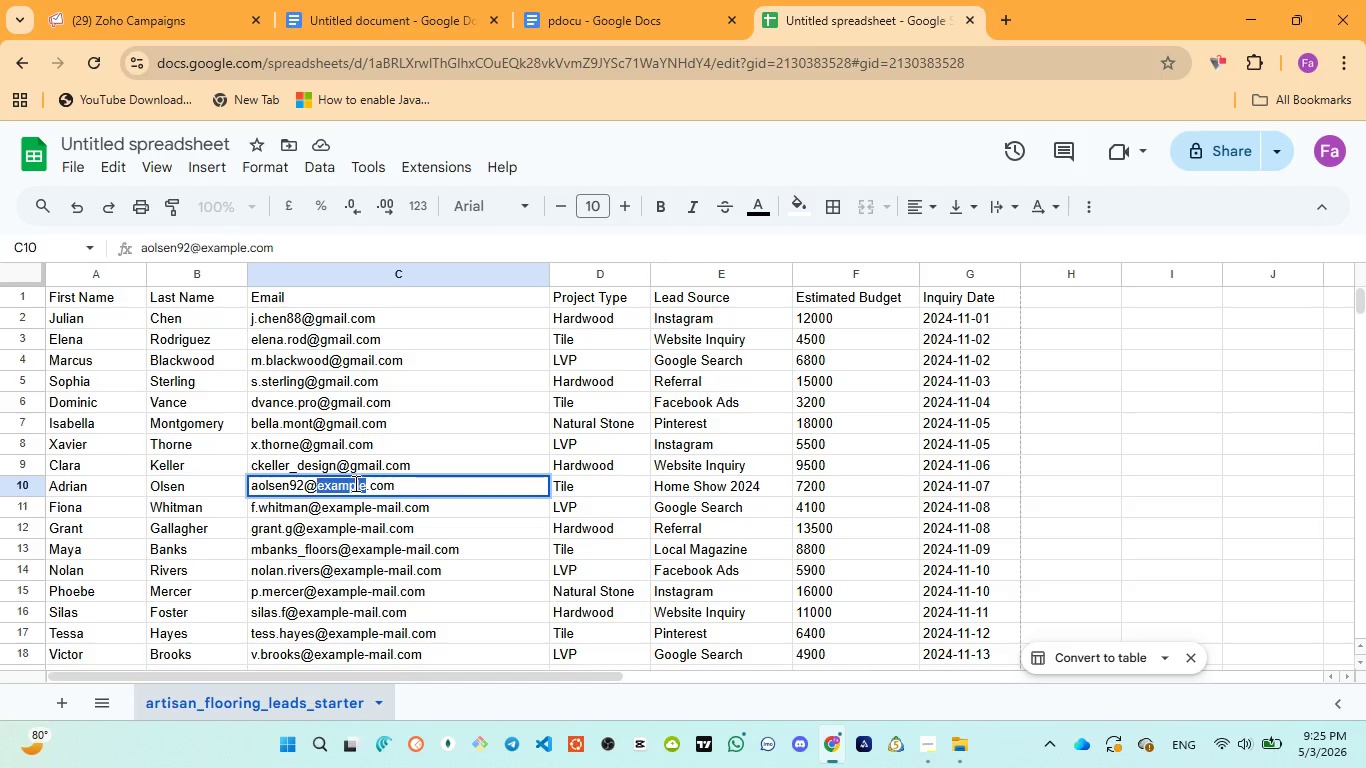 
key(Control+ControlLeft)
 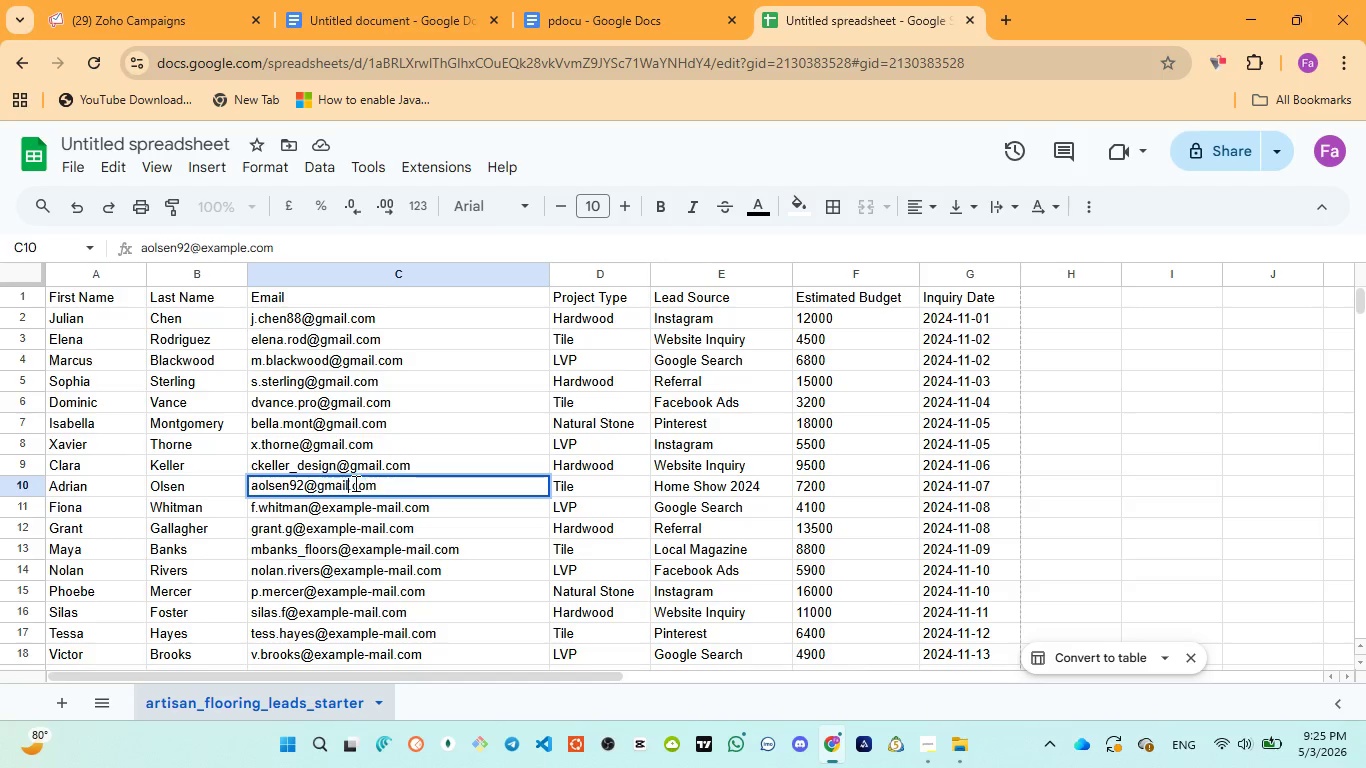 
key(Control+V)
 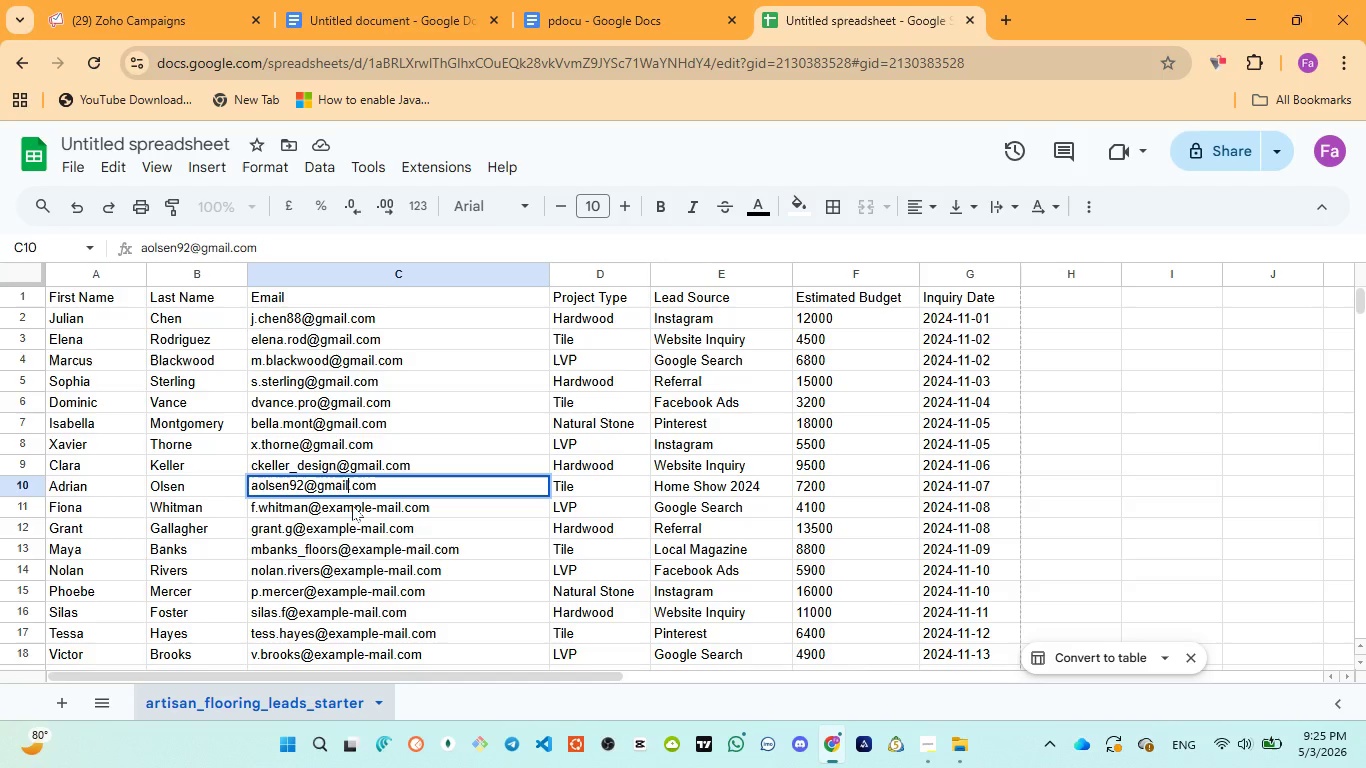 
double_click([352, 505])
 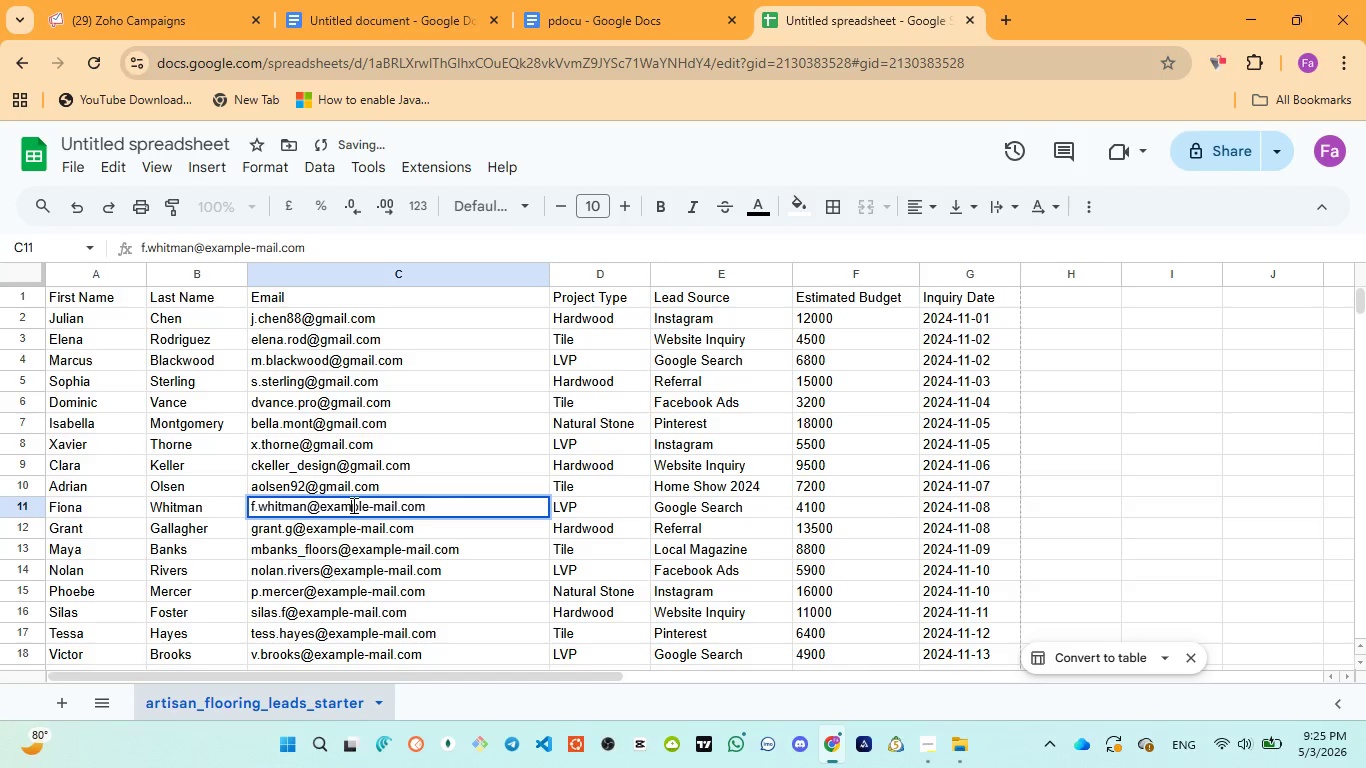 
double_click([352, 505])
 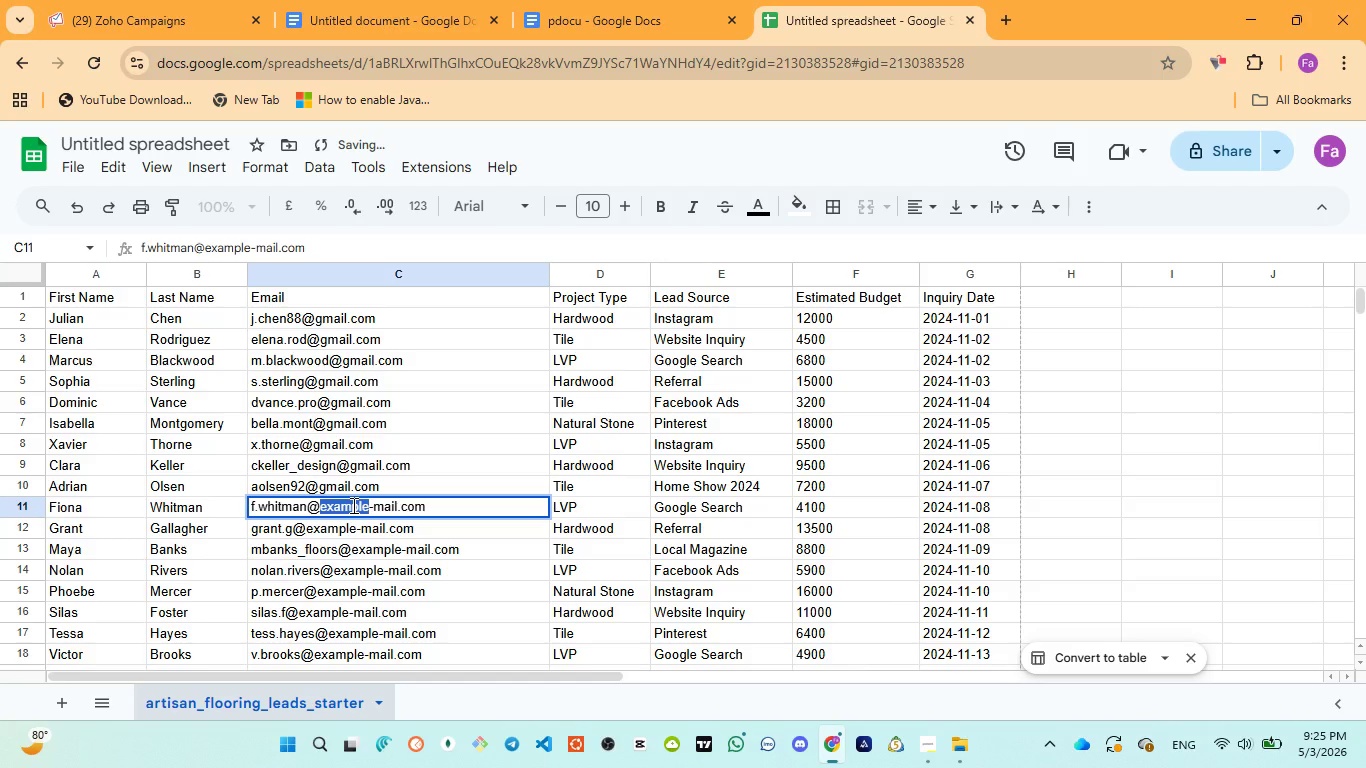 
key(Backspace)
 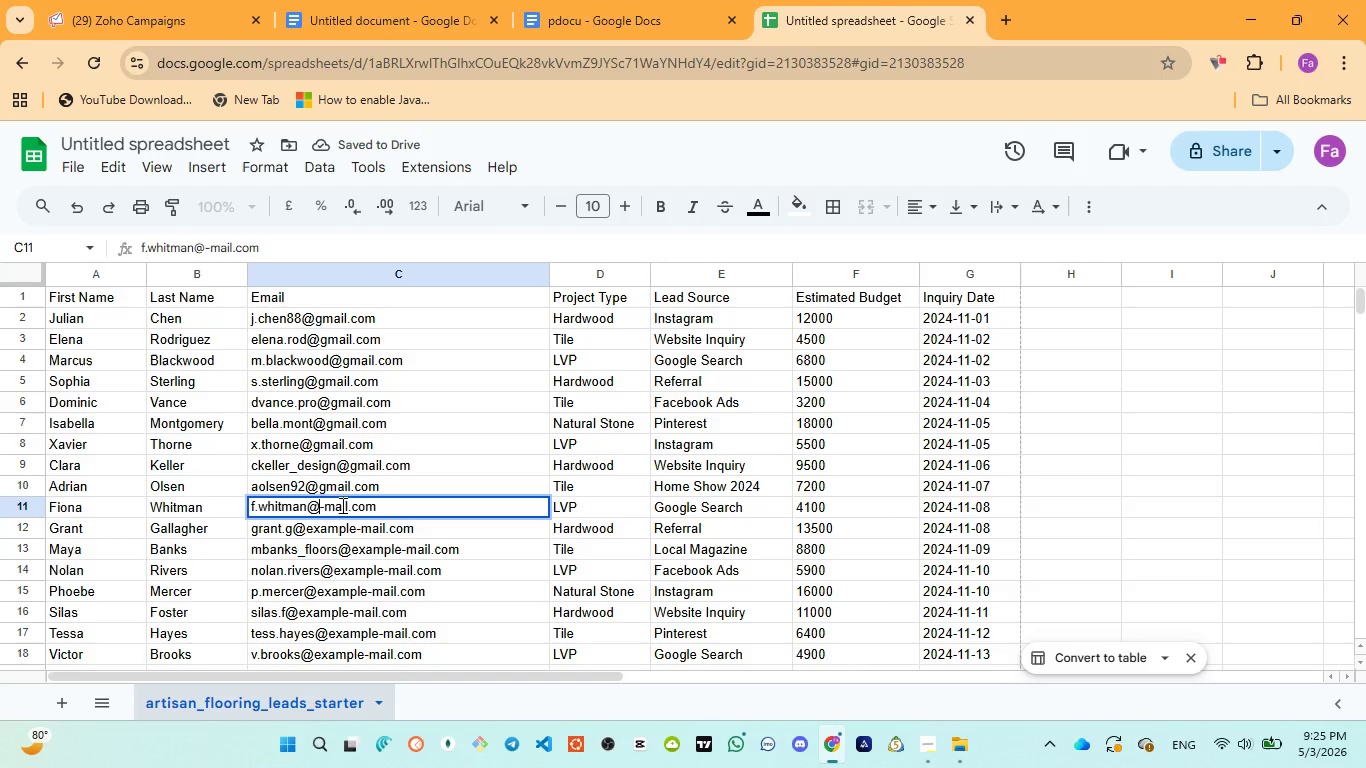 
double_click([341, 505])
 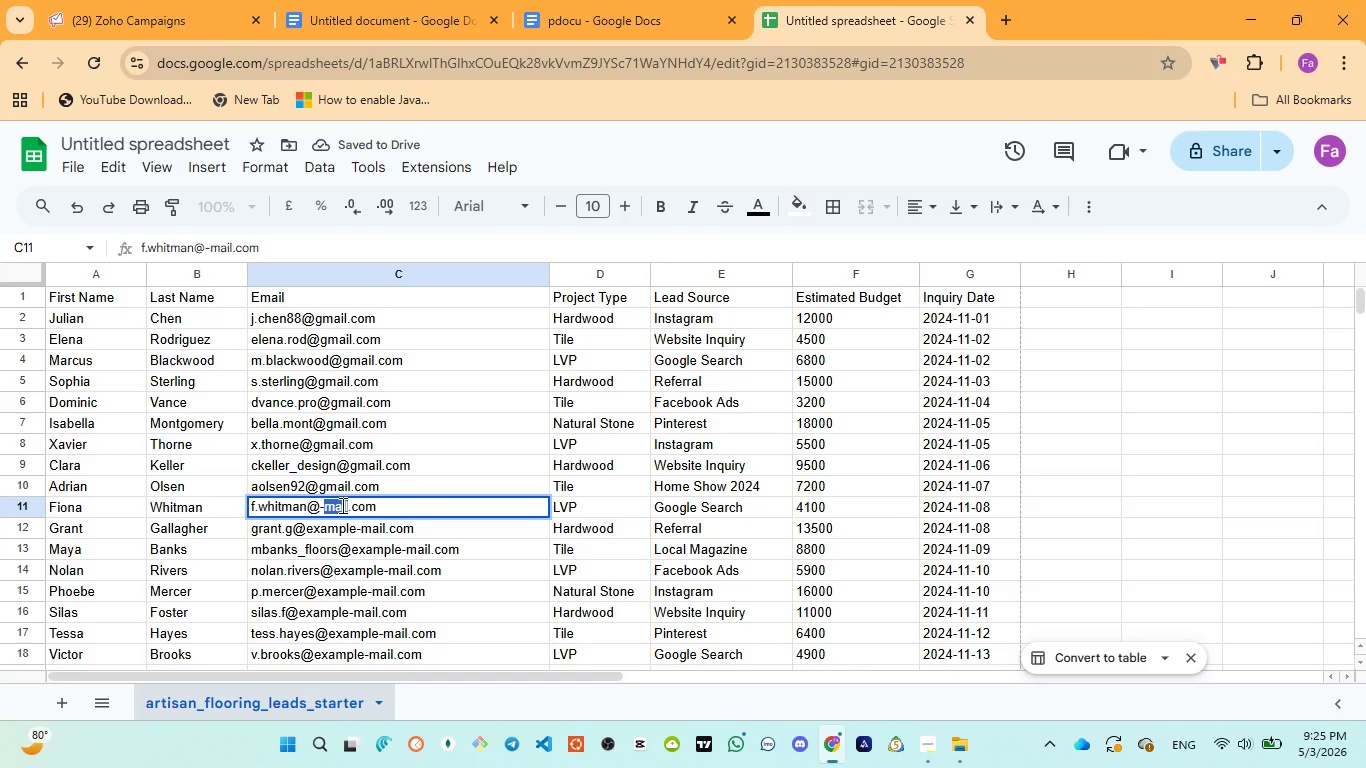 
key(Backspace)
 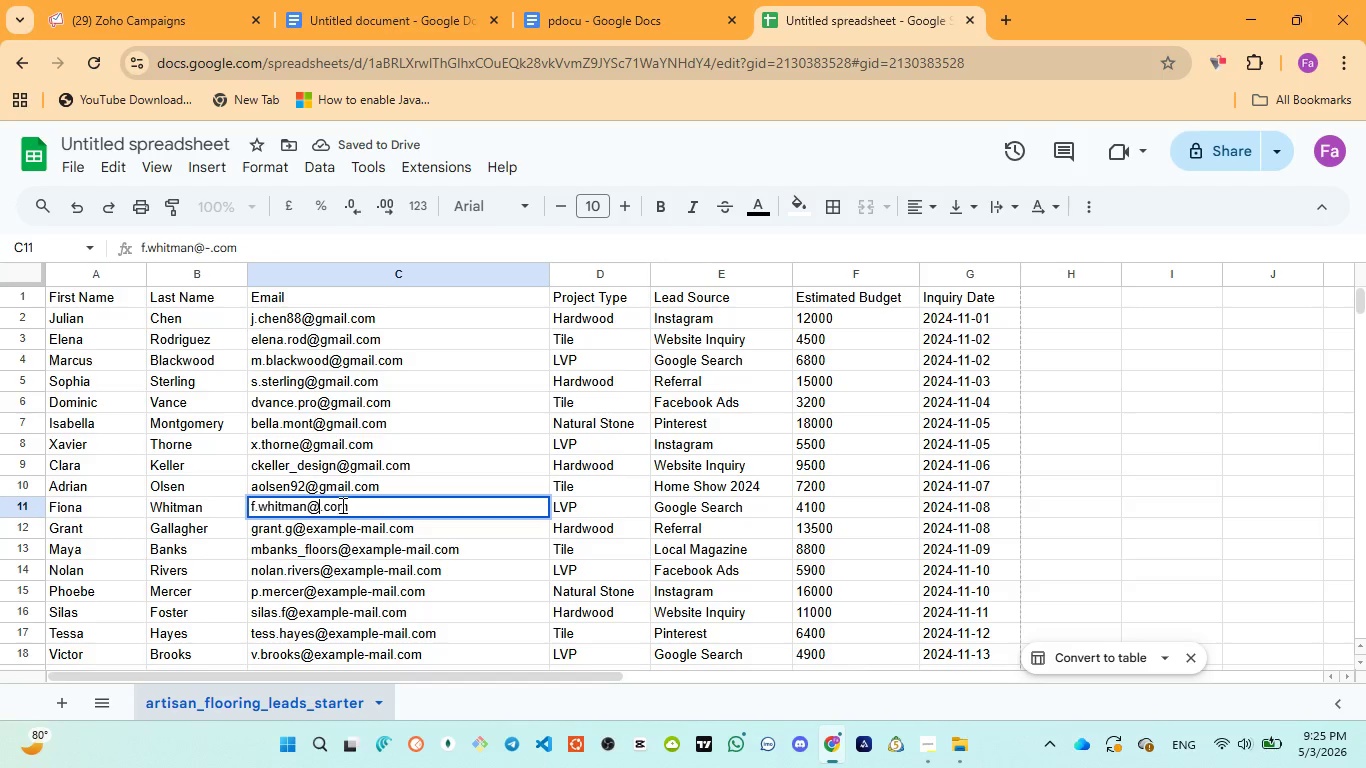 
key(Backspace)
 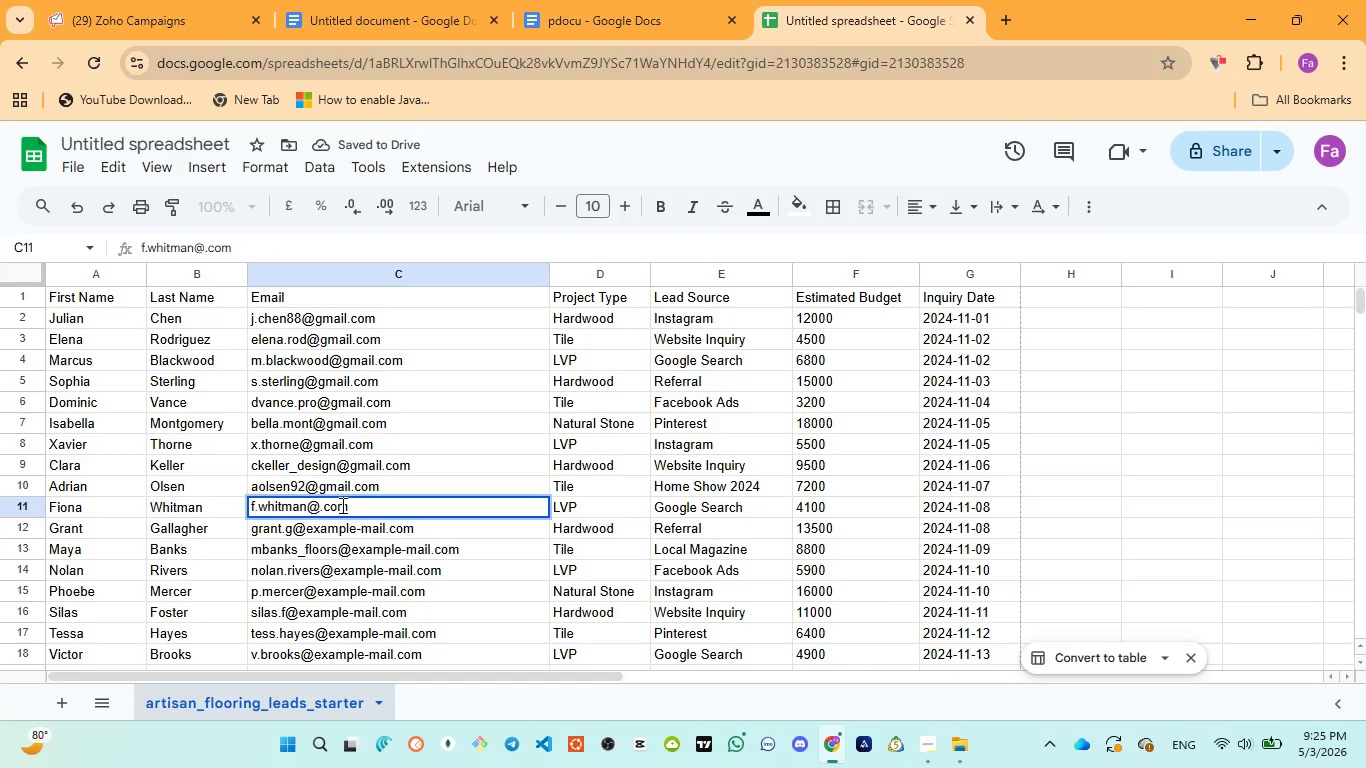 
key(Control+ControlLeft)
 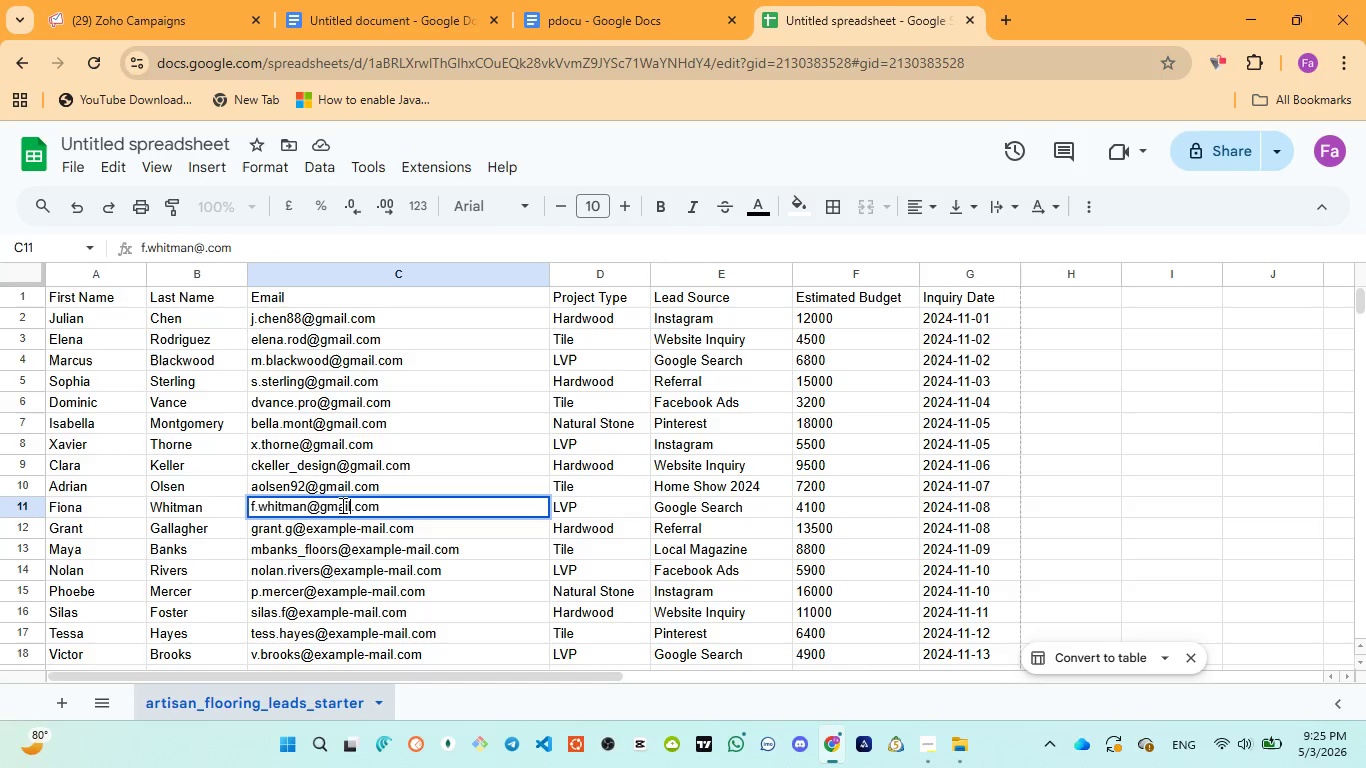 
key(Control+V)
 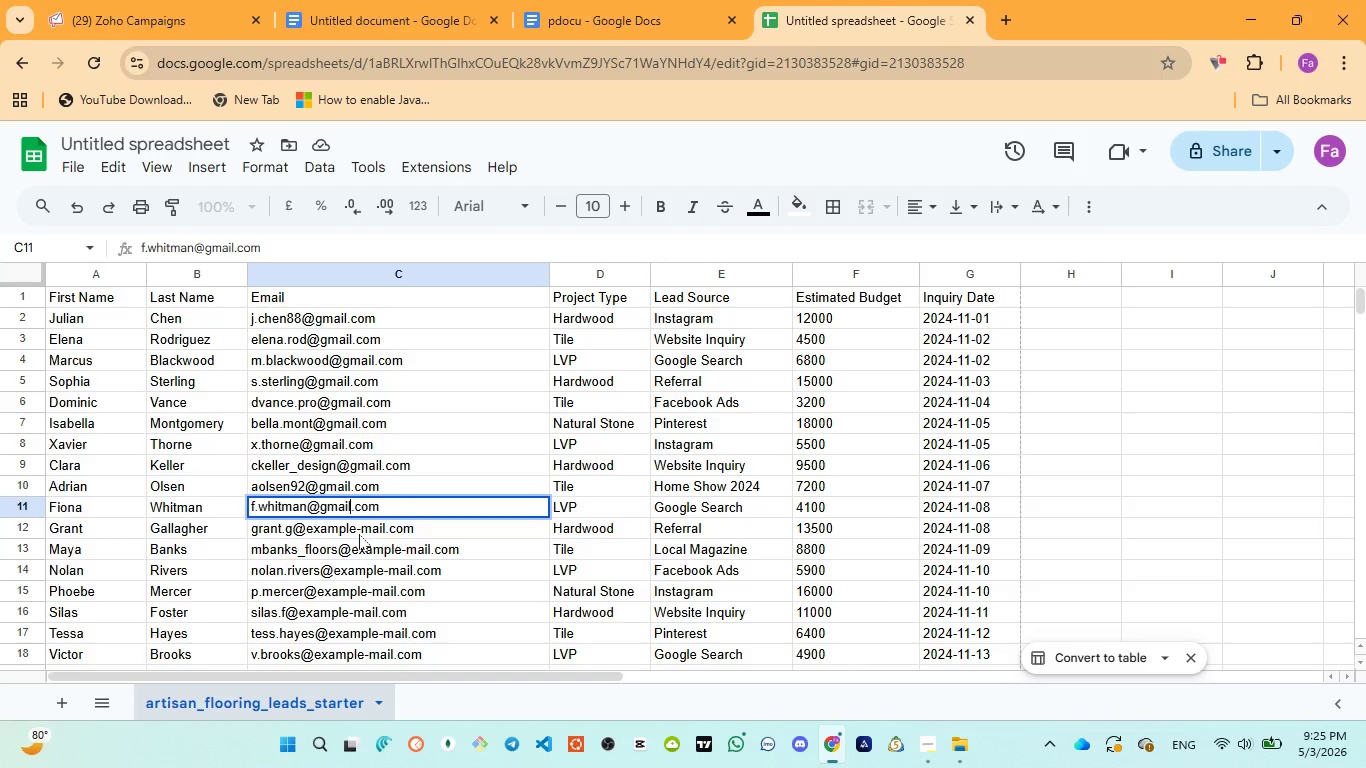 
double_click([359, 534])
 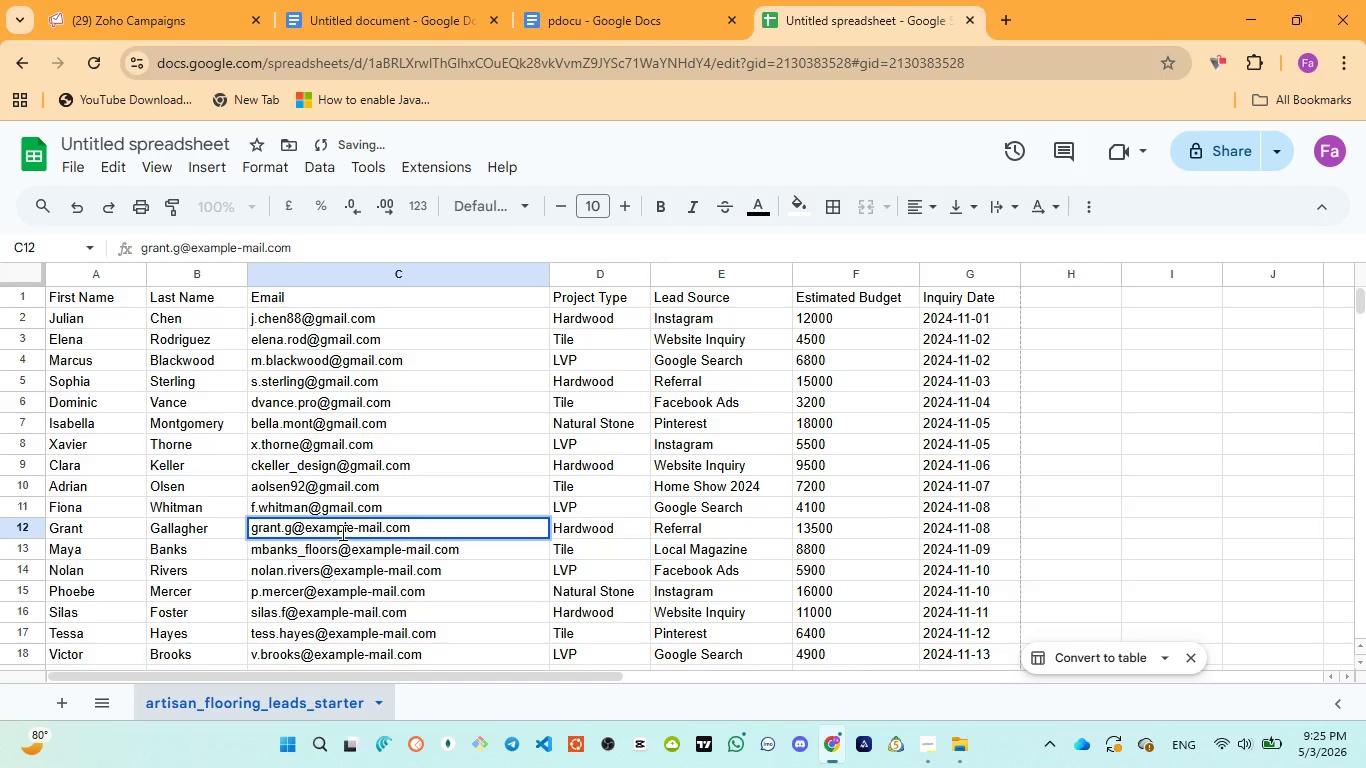 
double_click([341, 532])
 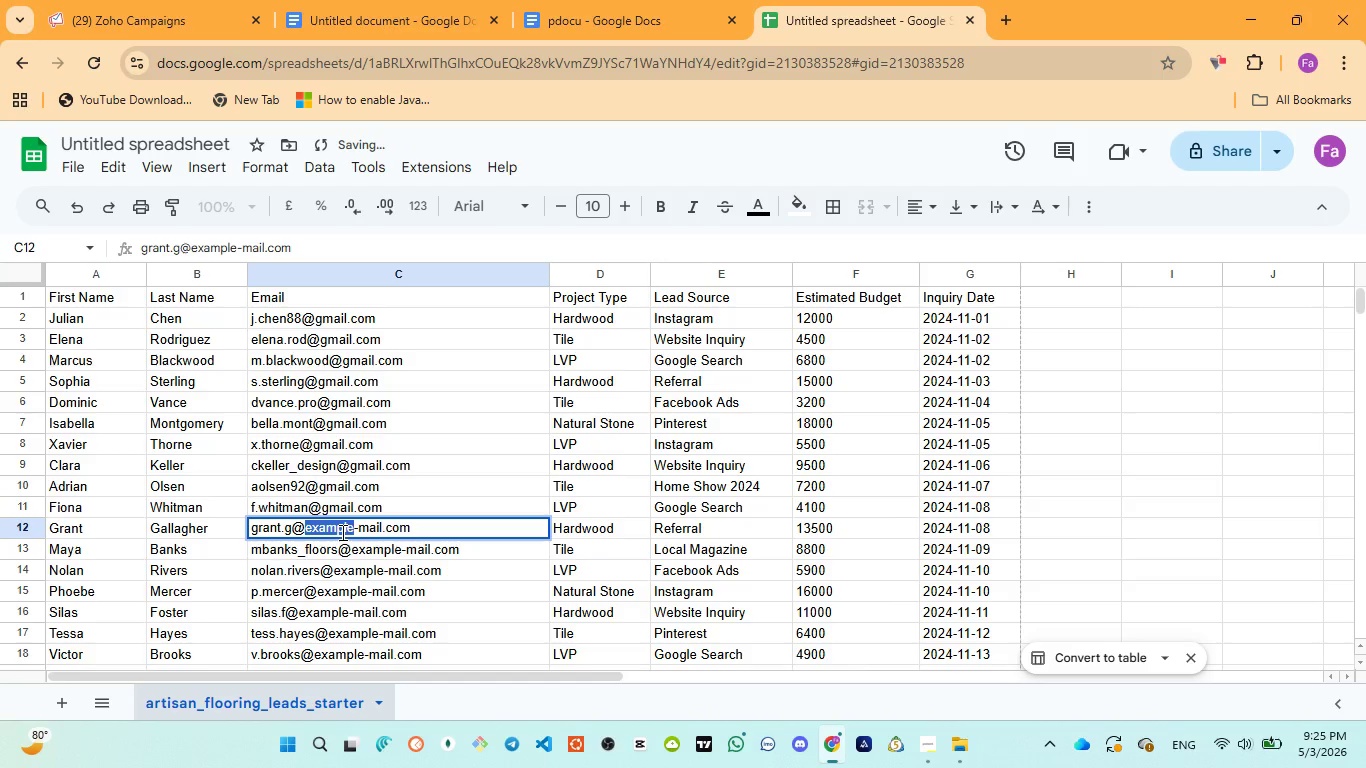 
key(Backspace)
 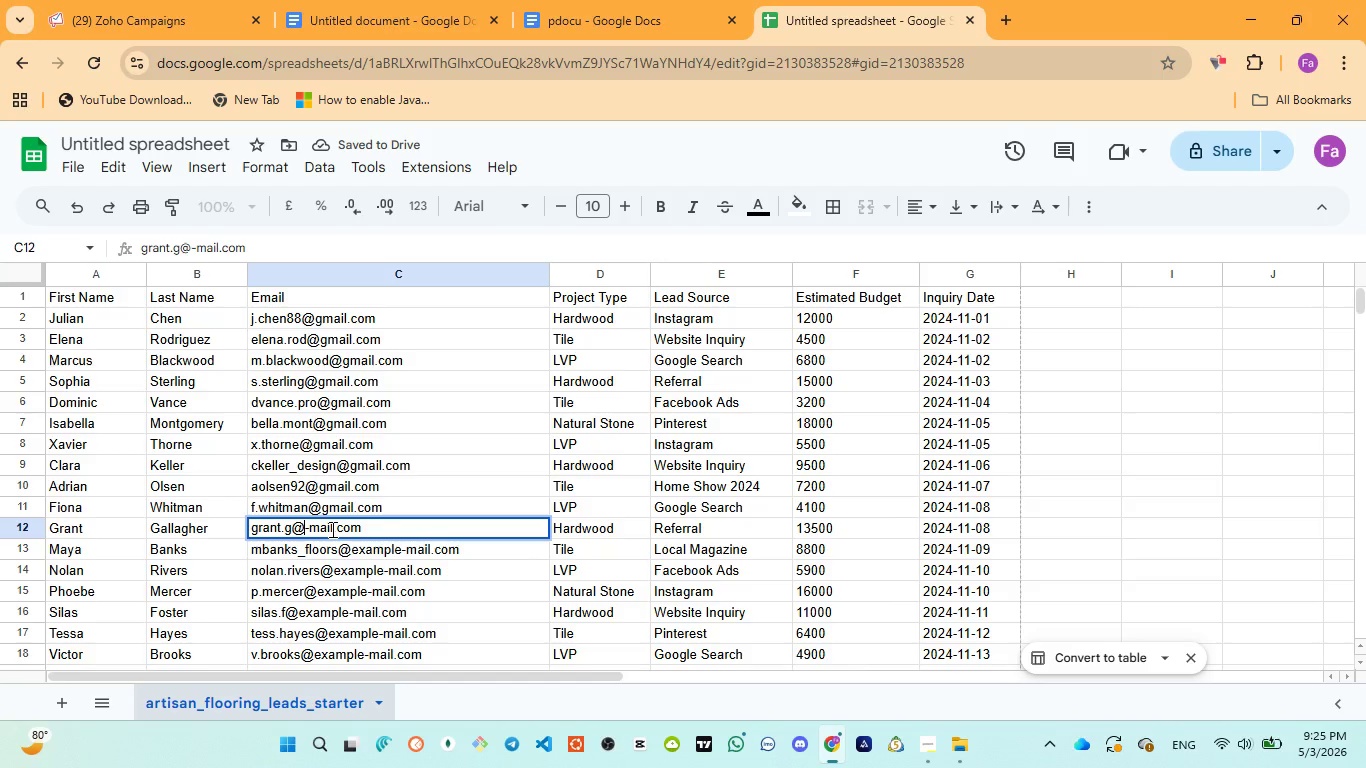 
double_click([331, 529])
 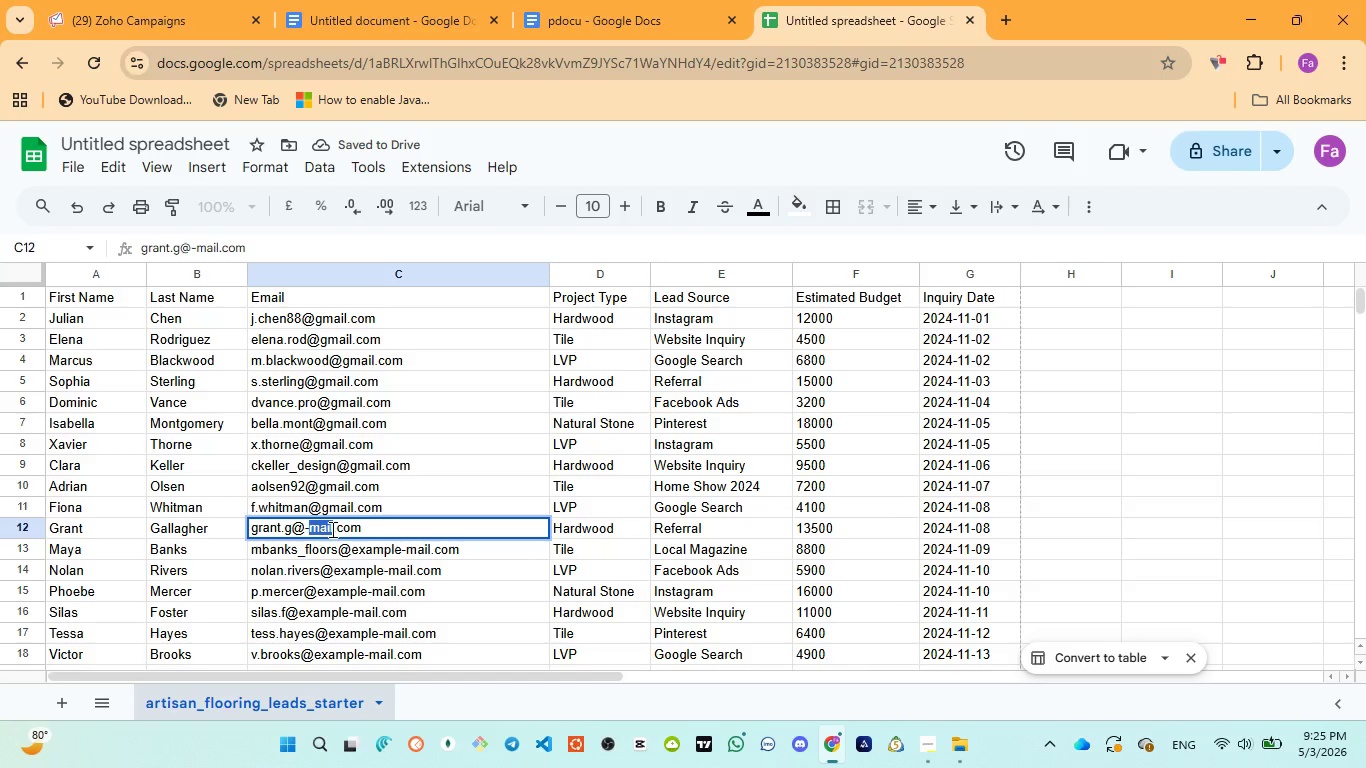 
key(Backspace)
 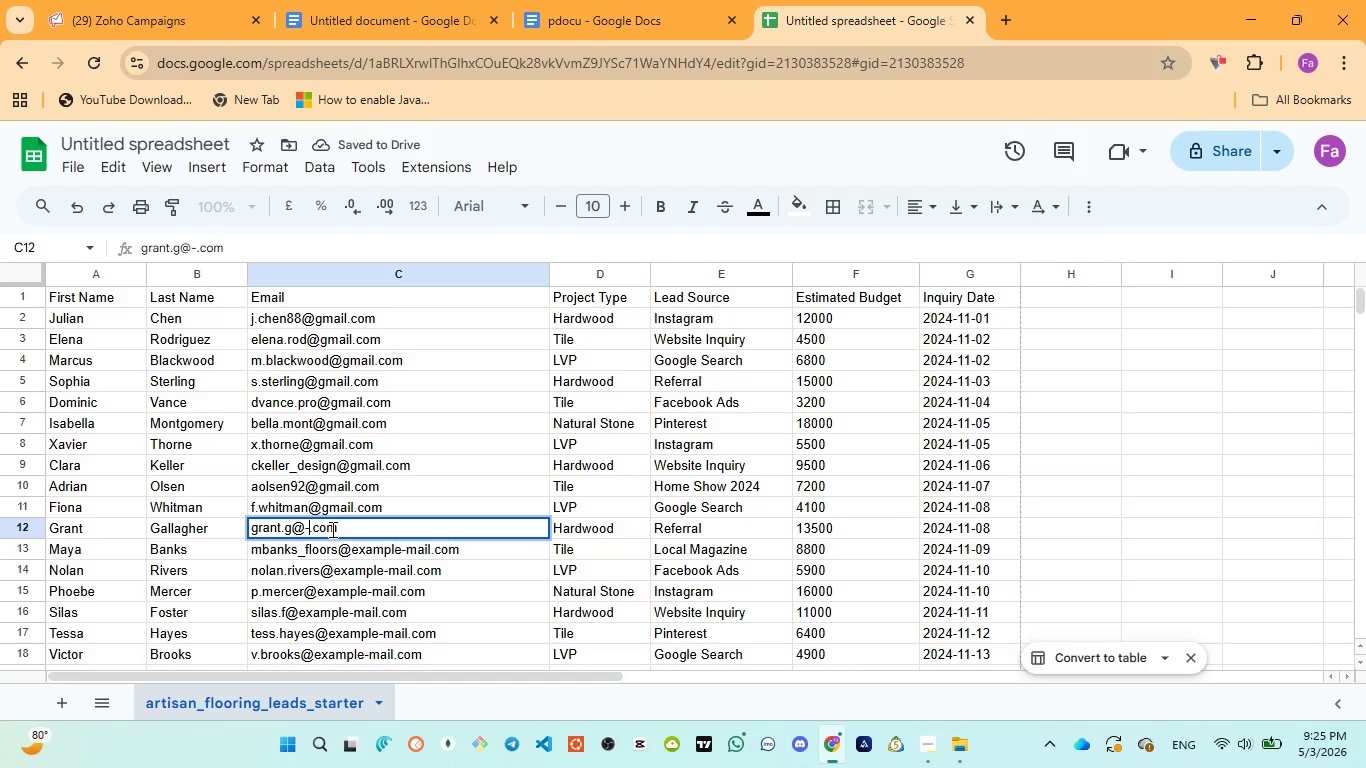 
key(Backspace)
 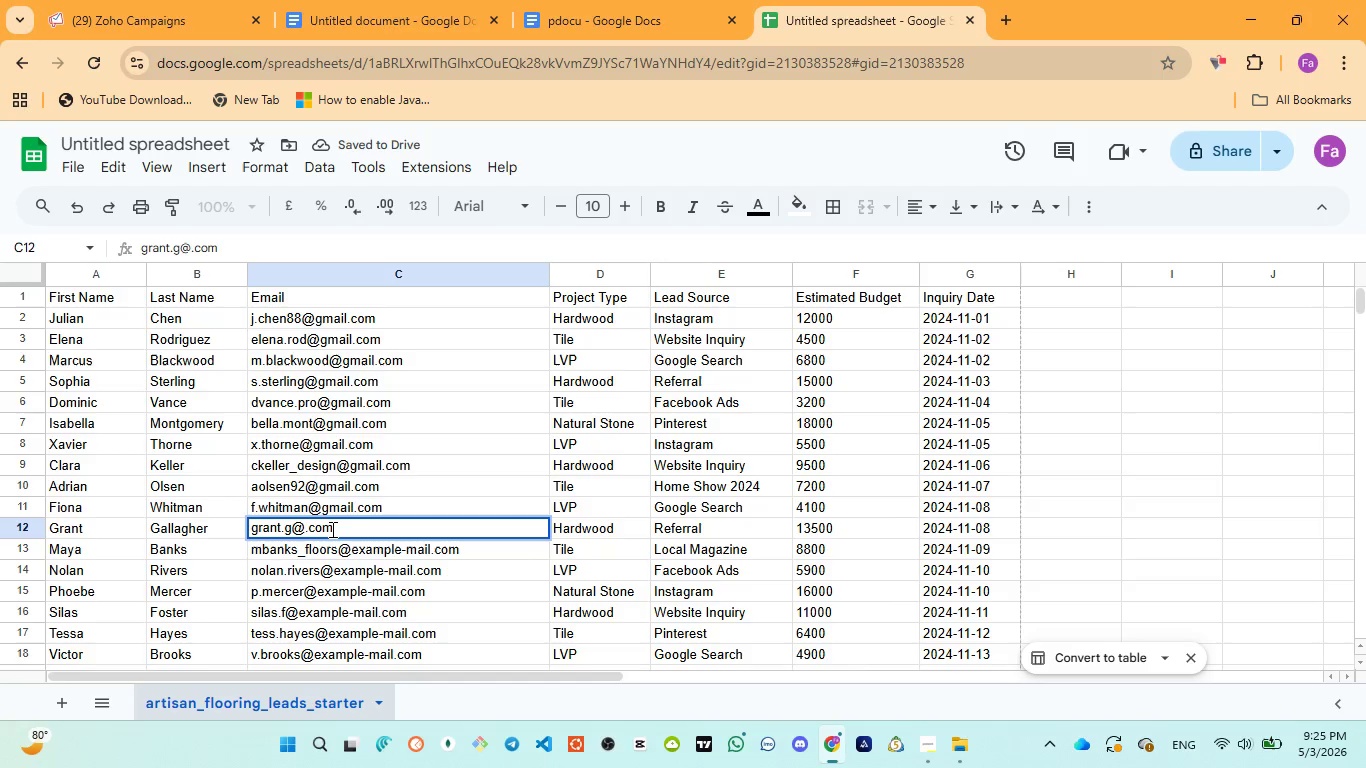 
key(Control+V)
 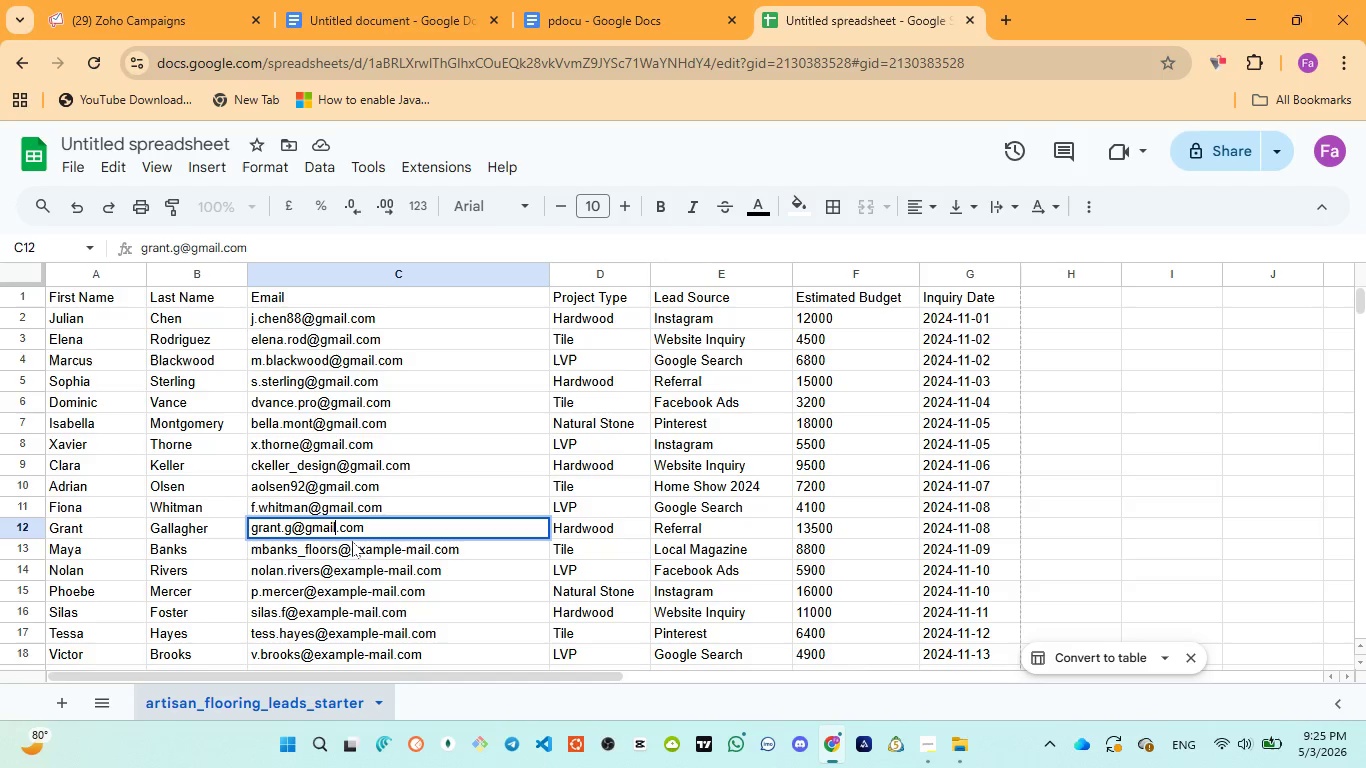 
double_click([364, 549])
 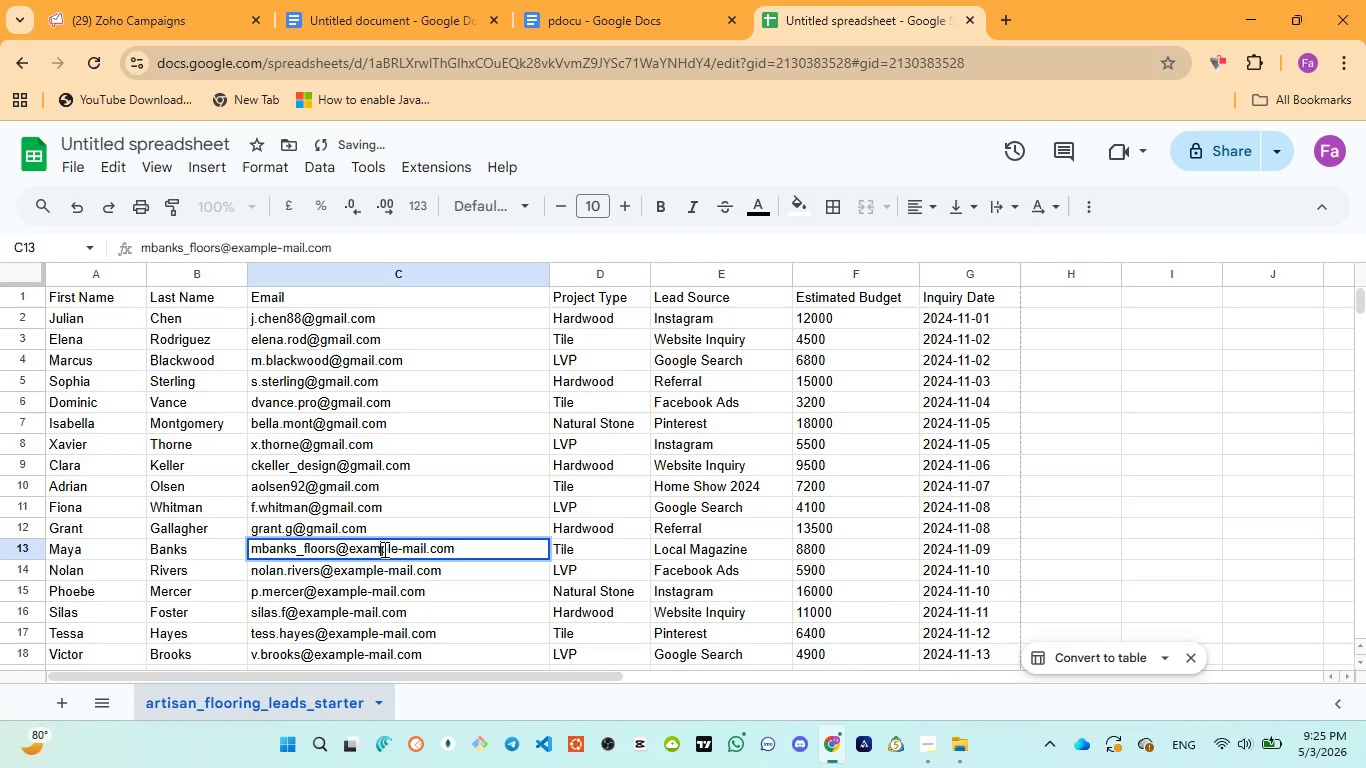 
double_click([383, 549])
 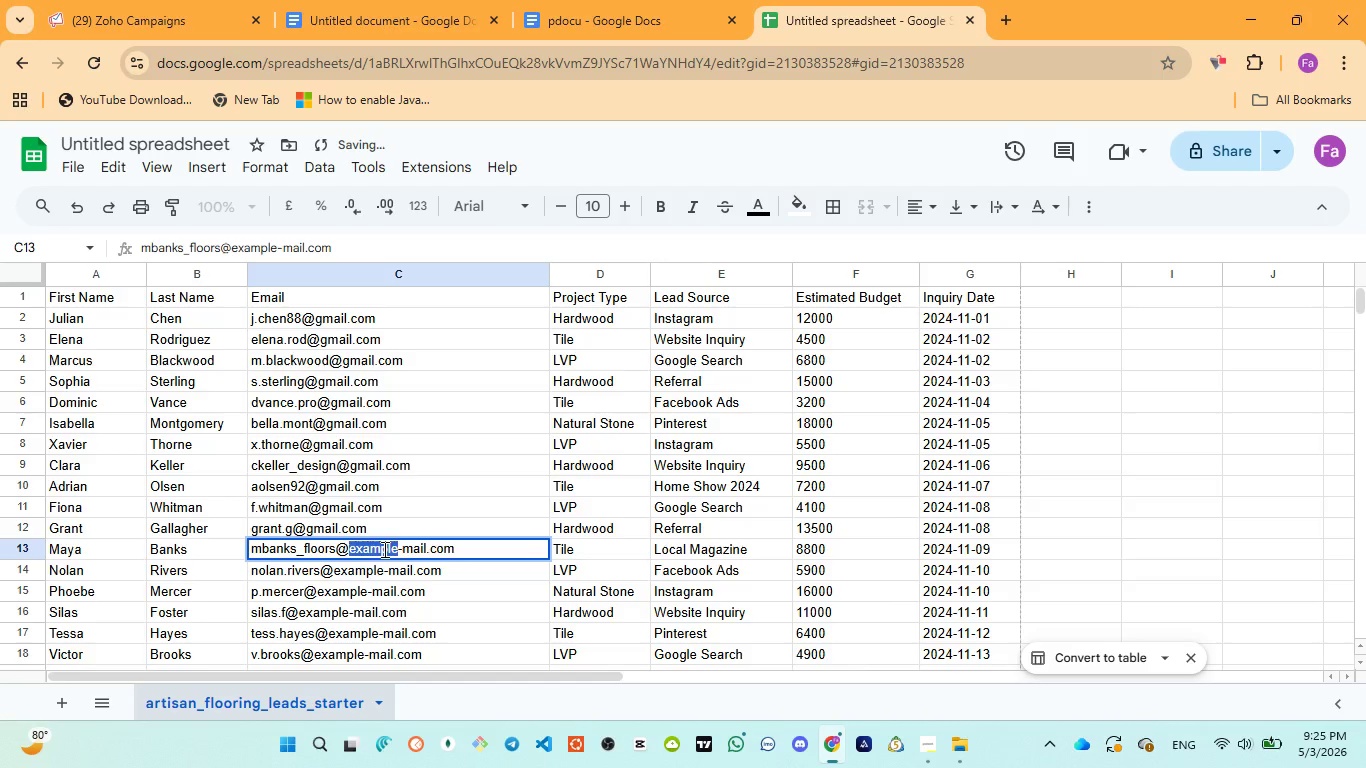 
key(Backspace)
 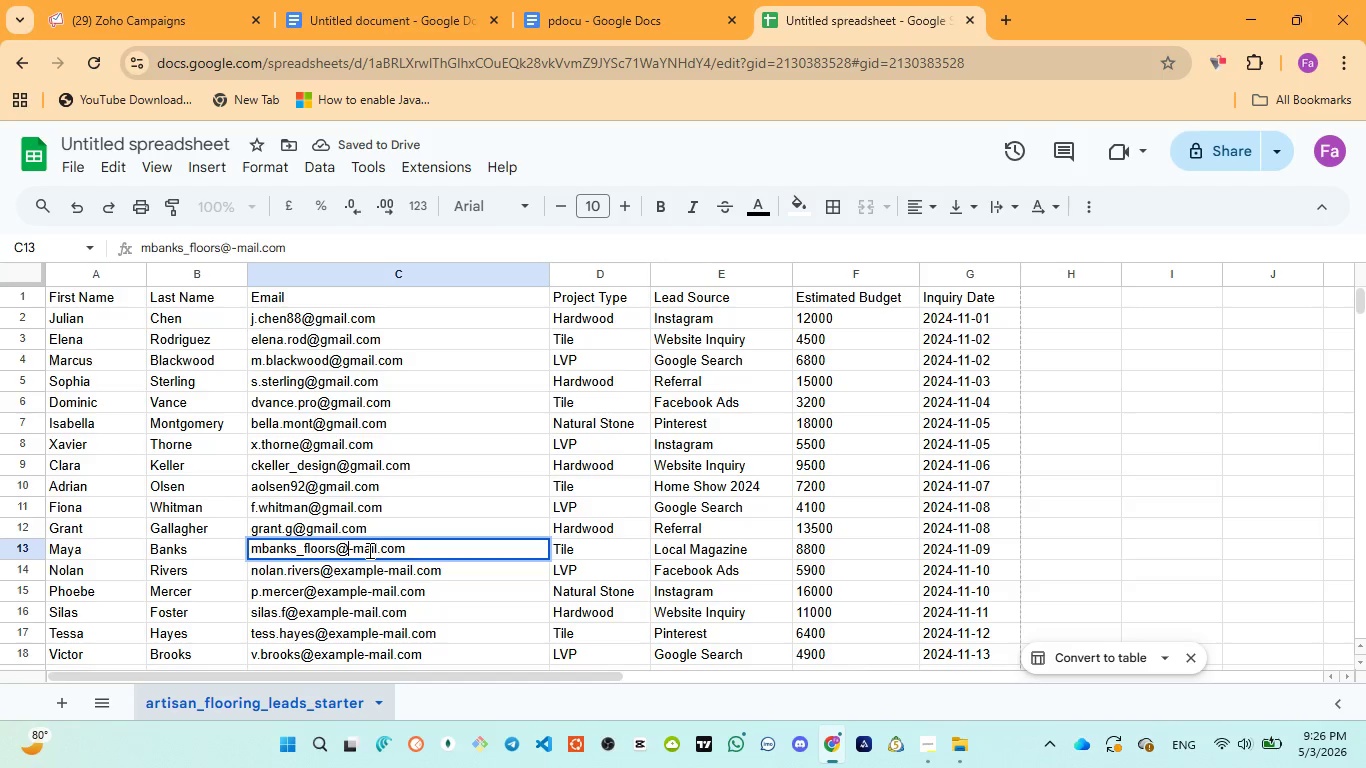 
double_click([368, 550])
 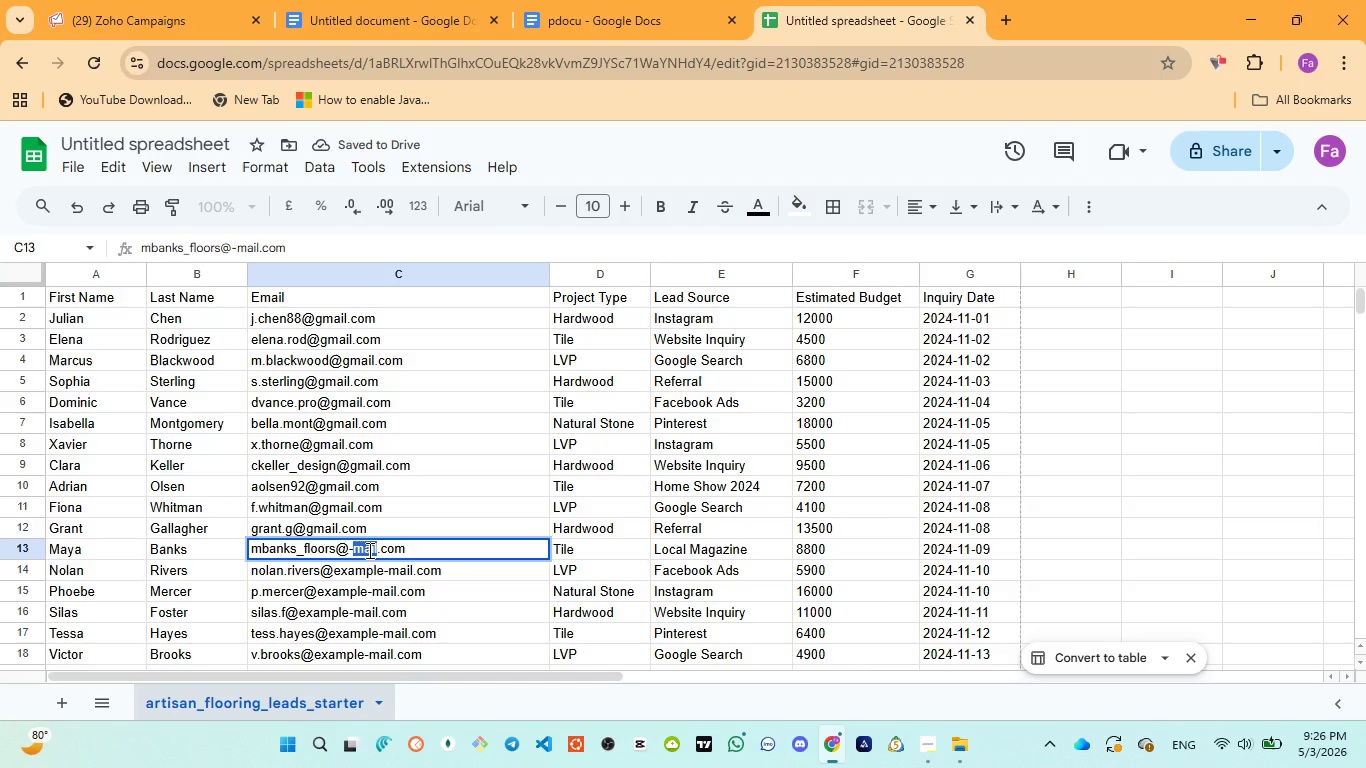 
key(Backspace)
 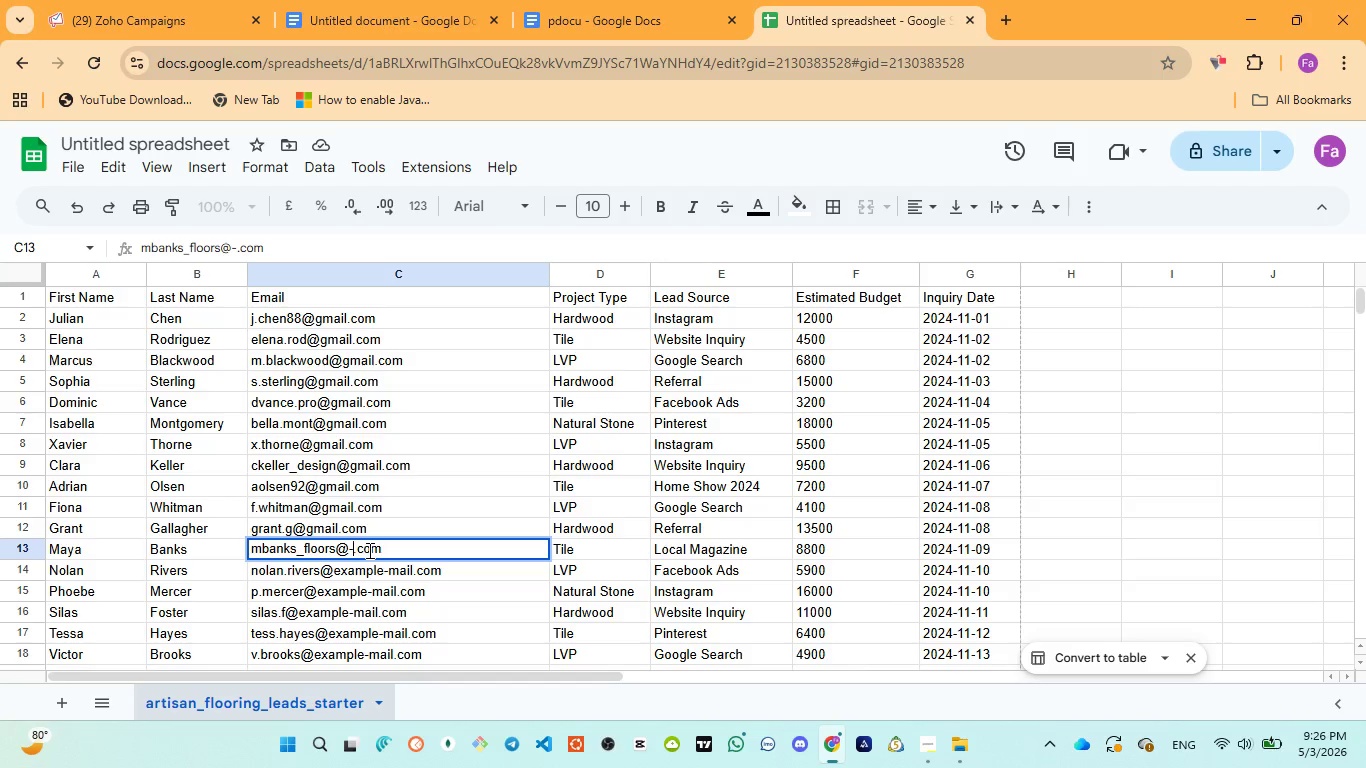 
key(Backspace)
 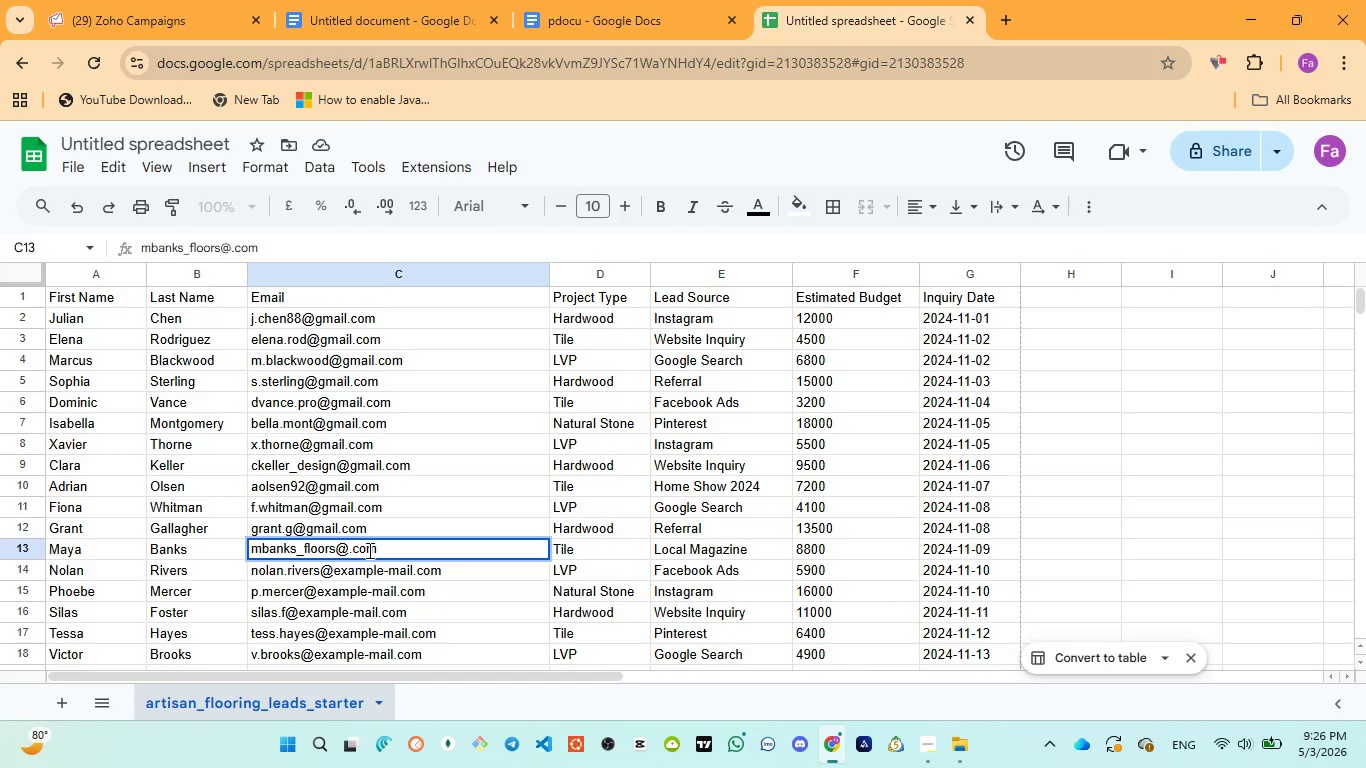 
key(Control+V)
 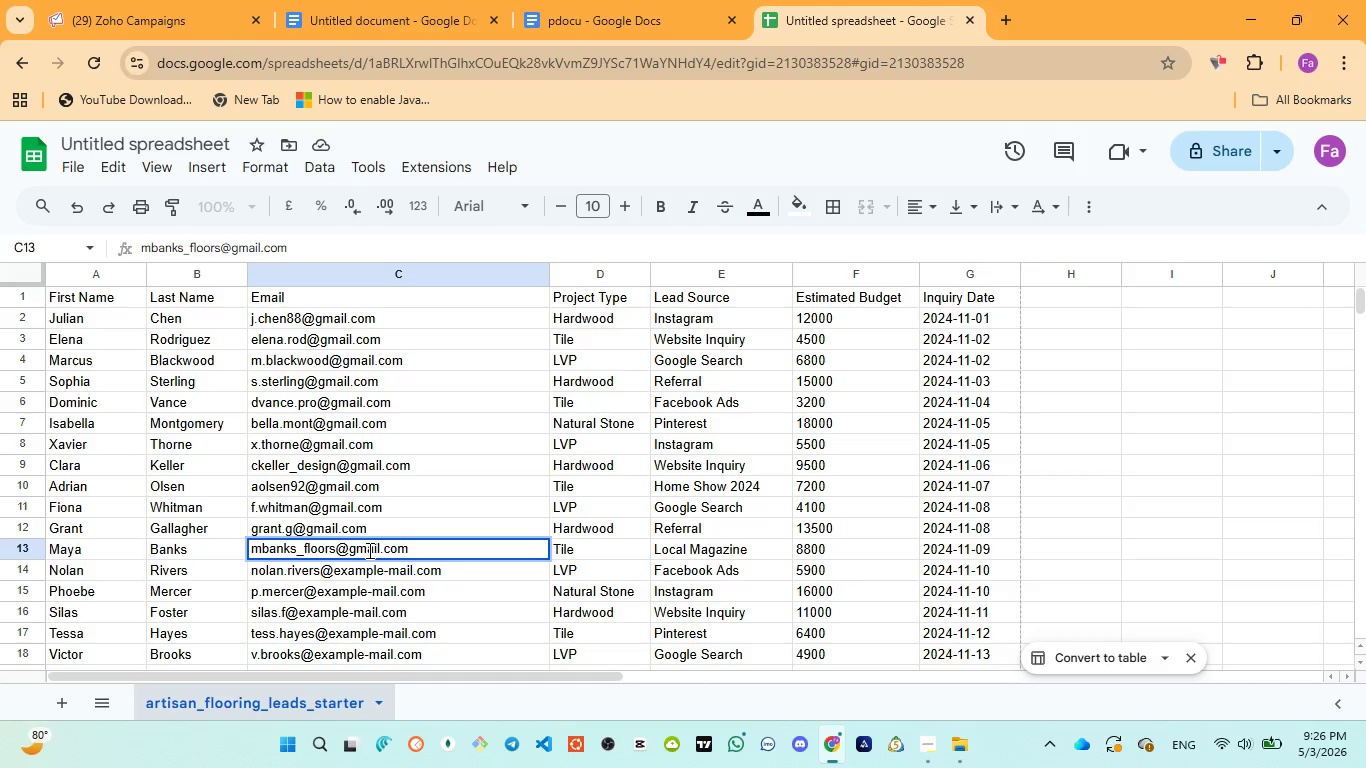 
wait(34.2)
 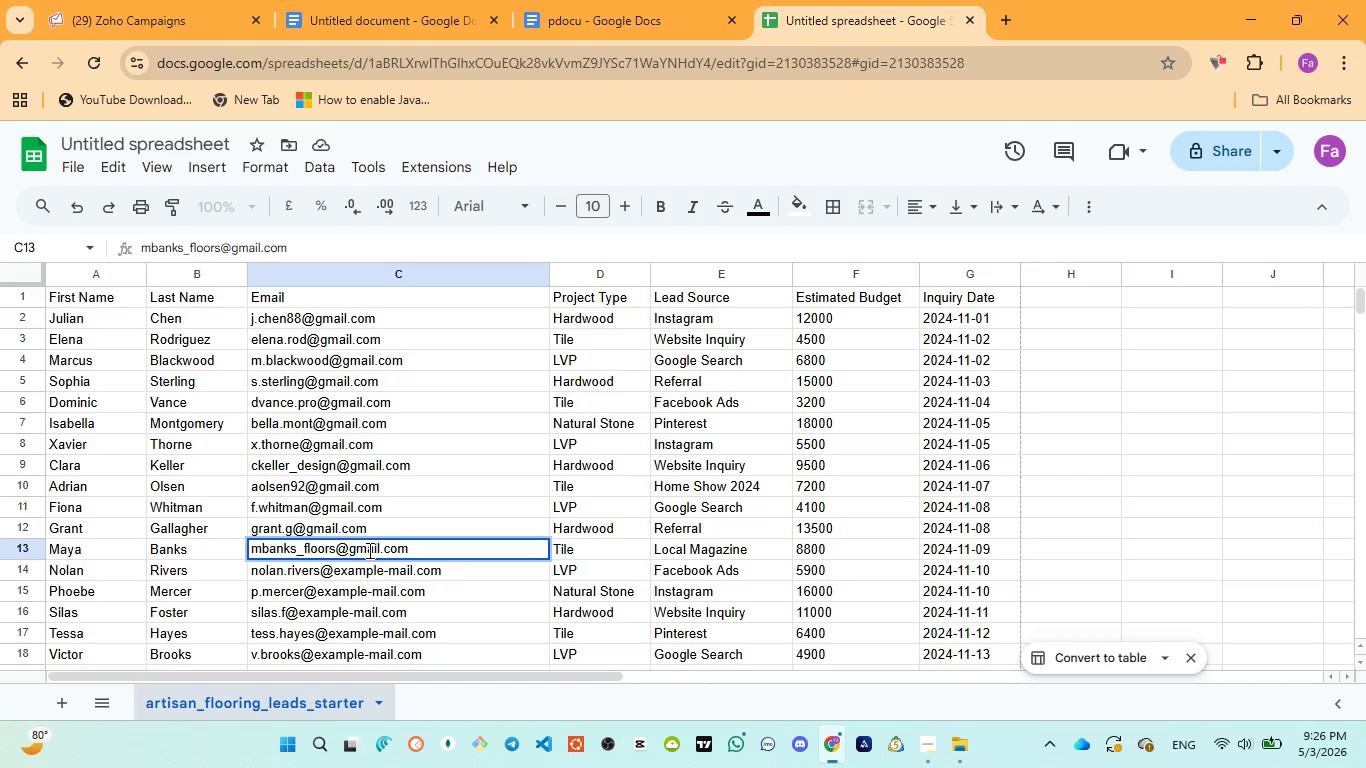 
double_click([374, 574])
 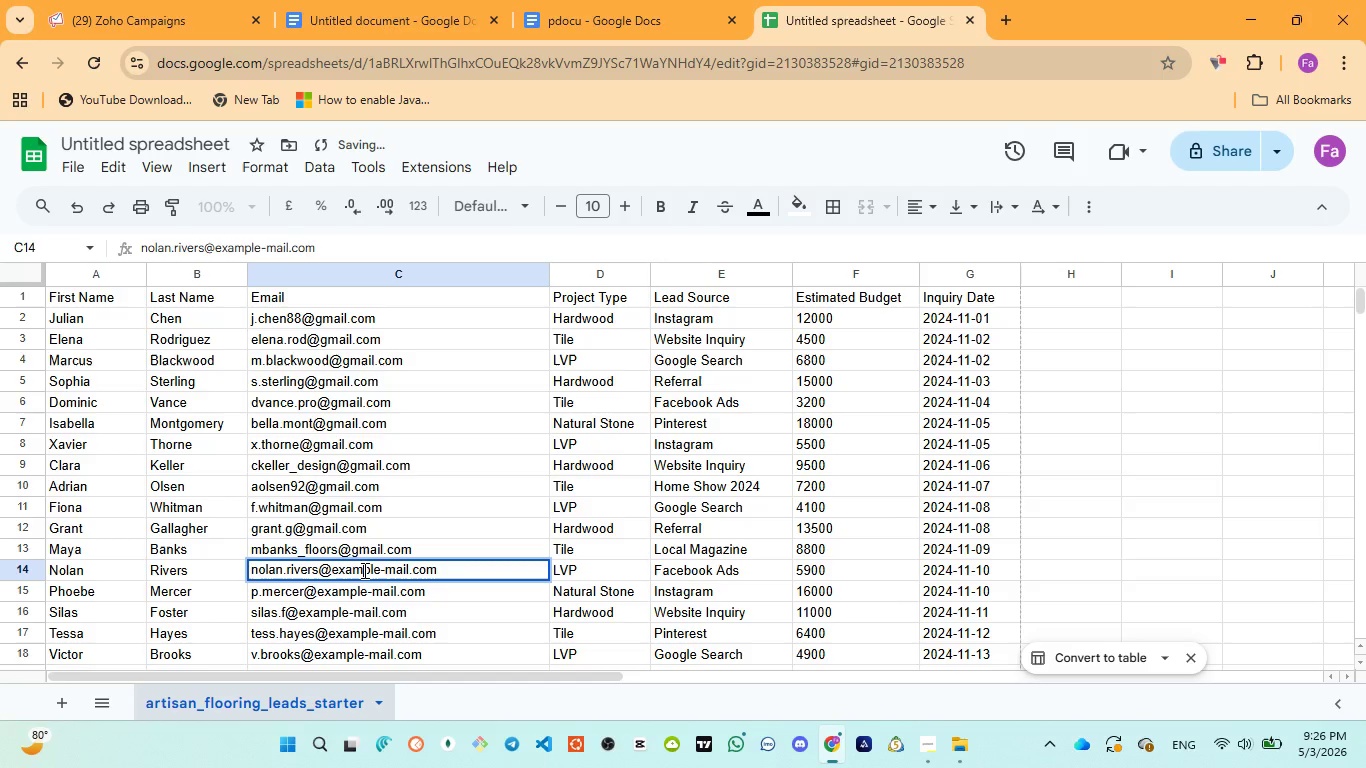 
double_click([363, 570])
 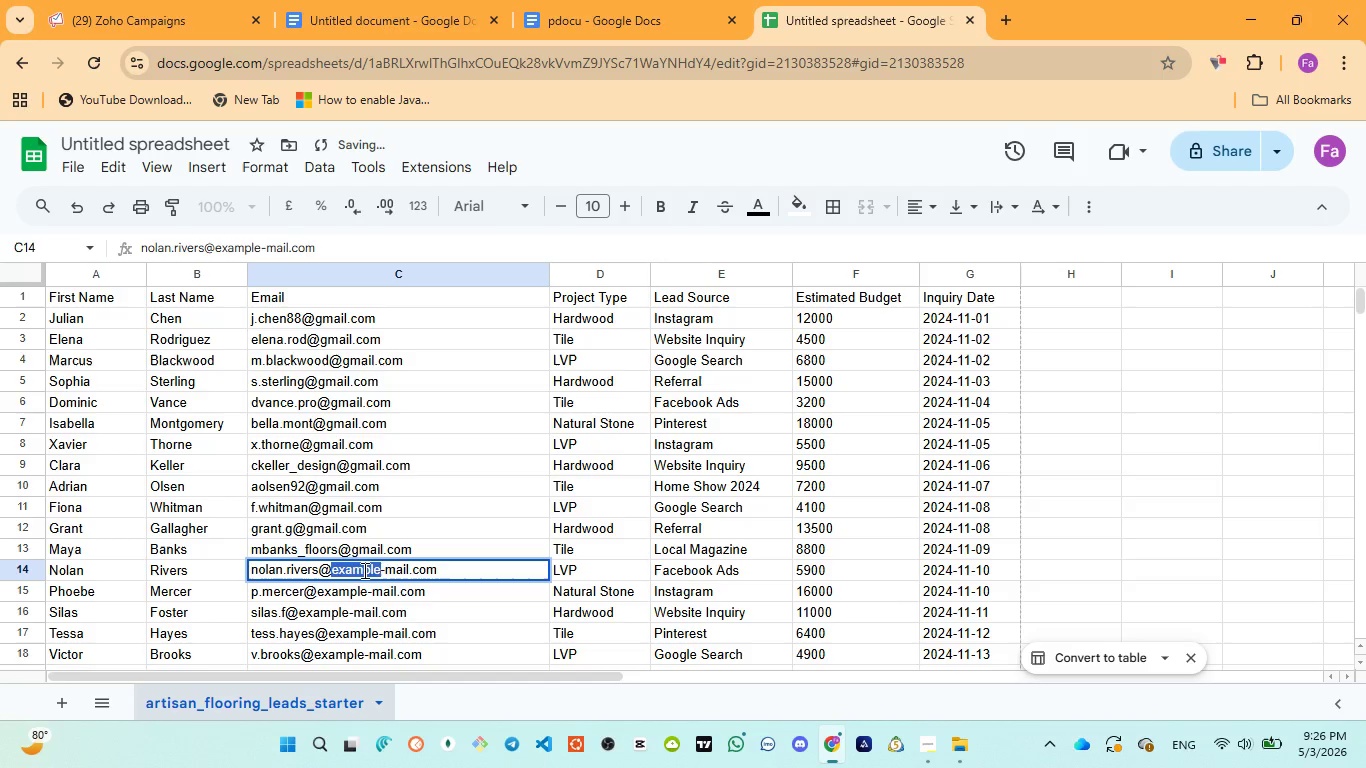 
key(Backspace)
 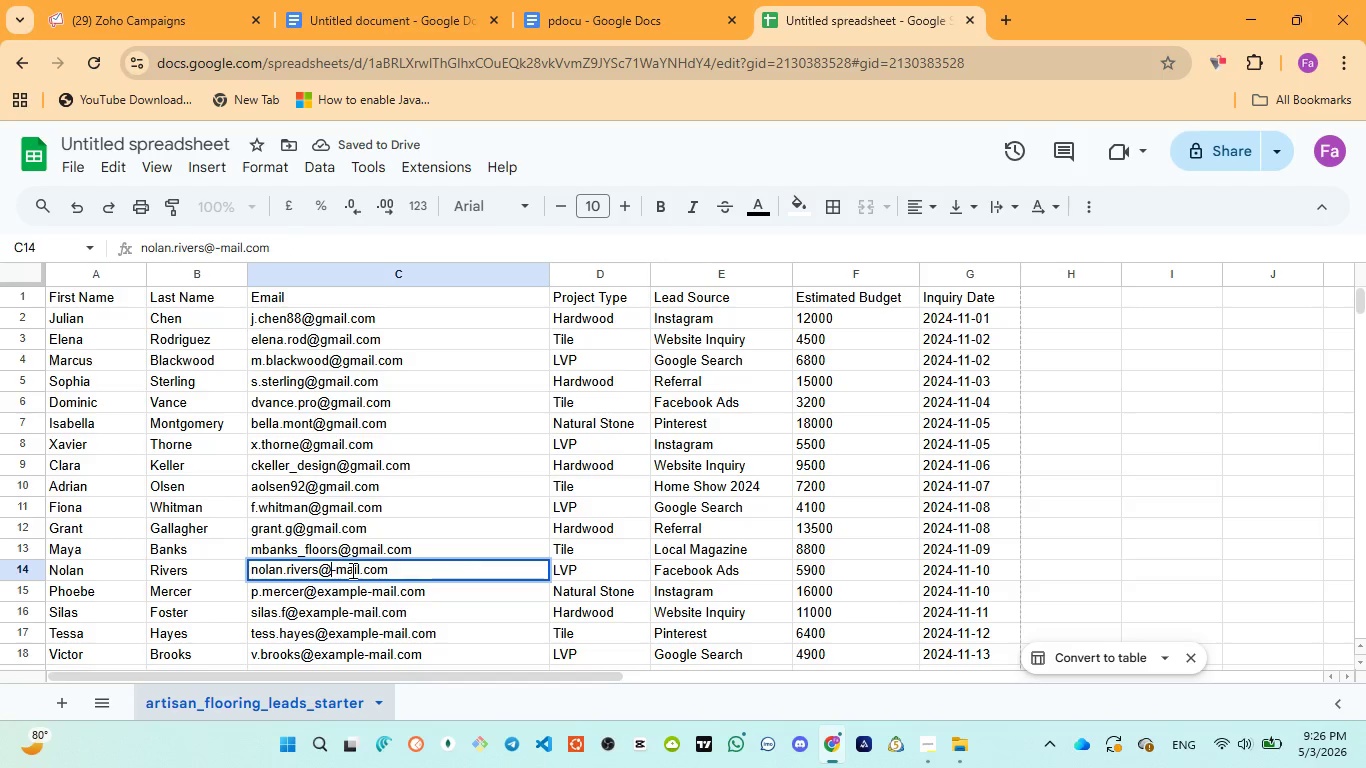 
double_click([351, 570])
 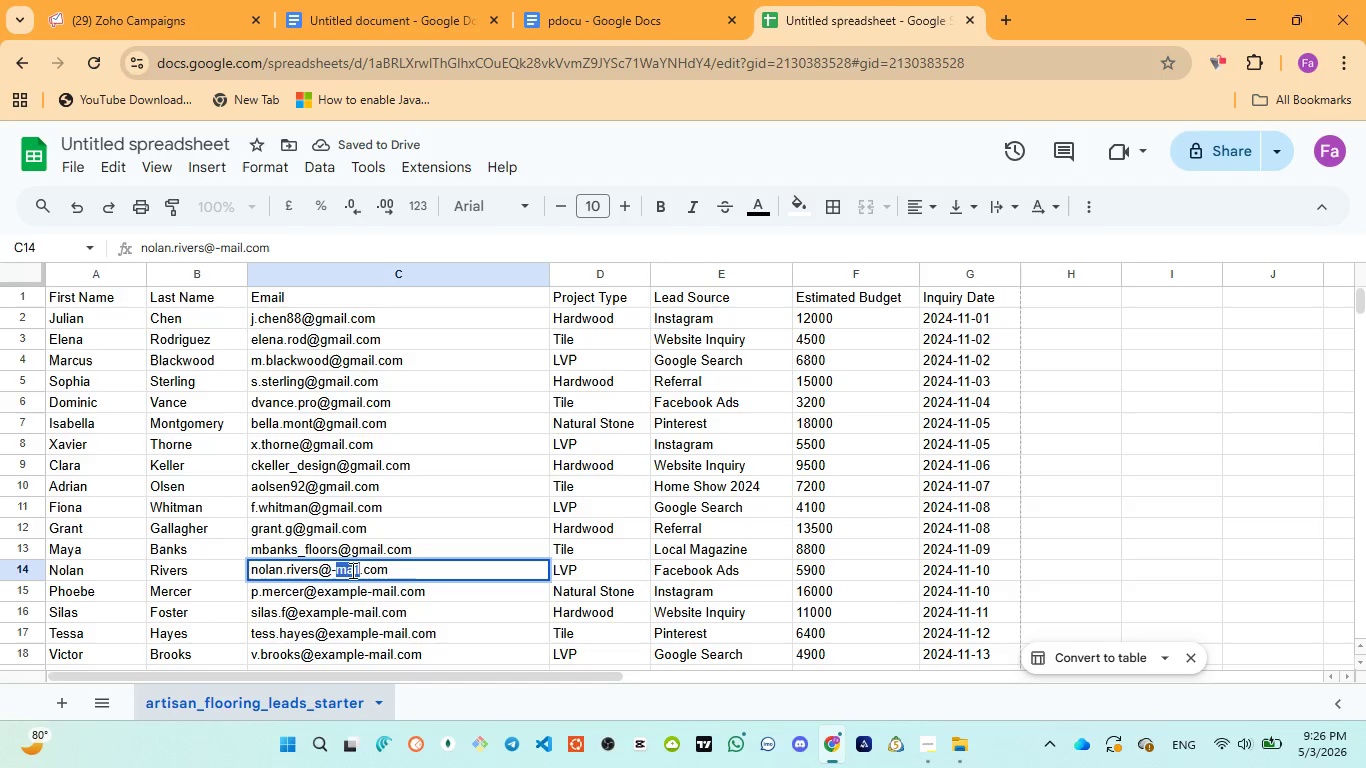 
key(Backspace)
 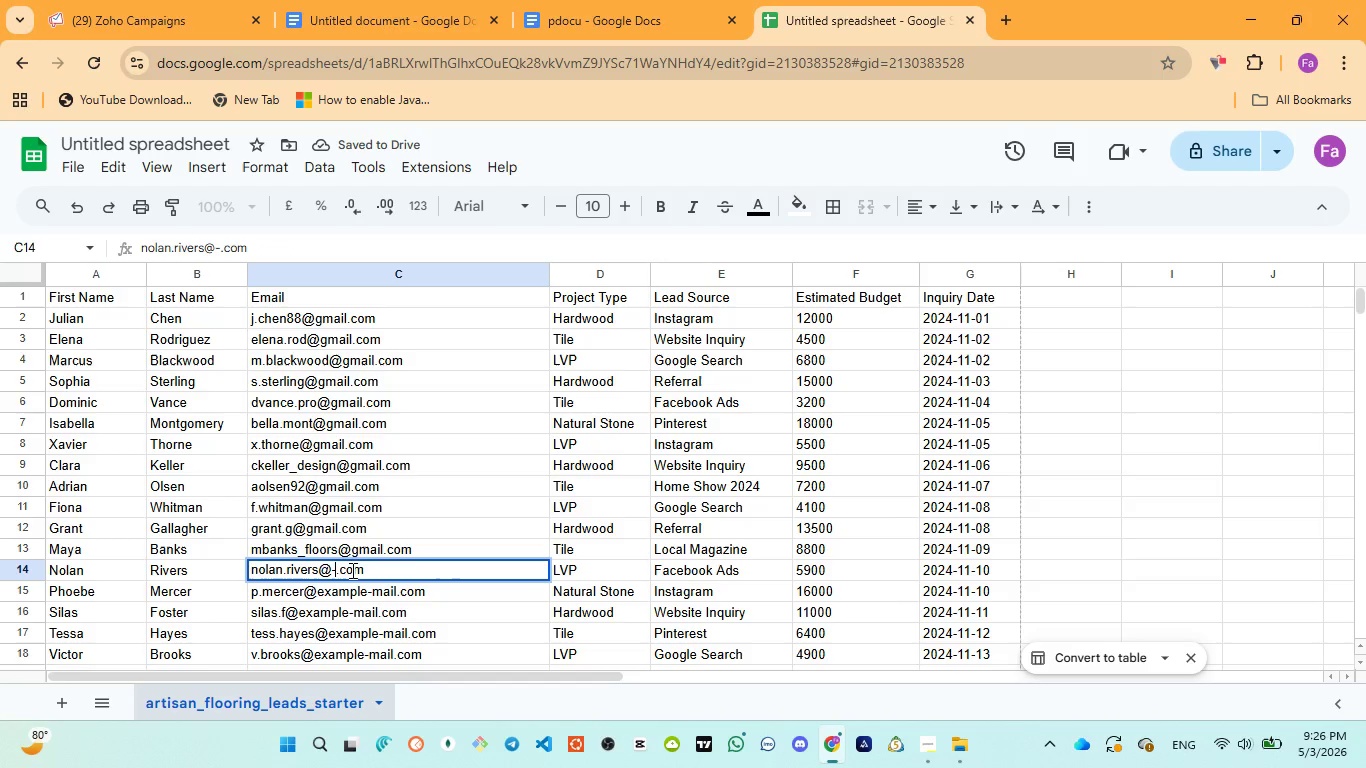 
key(Backspace)
 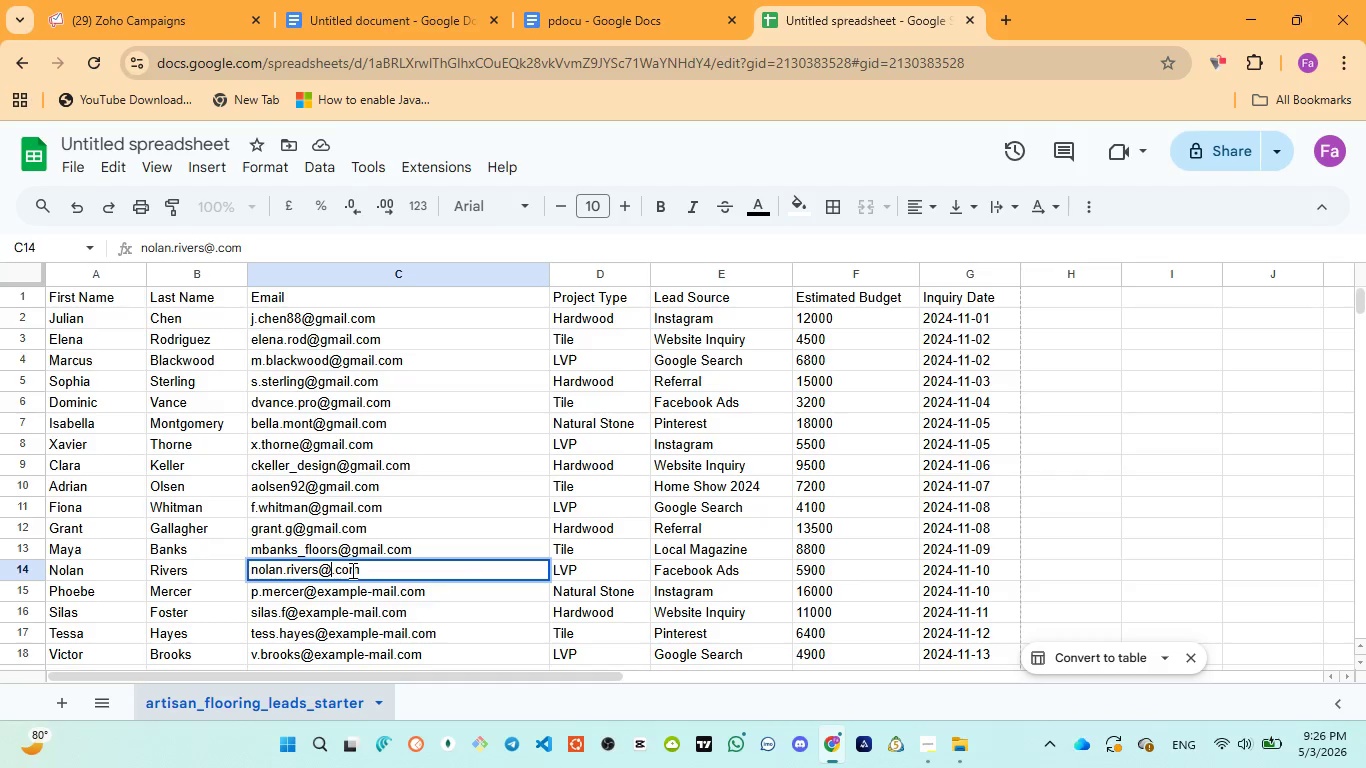 
key(Control+ControlLeft)
 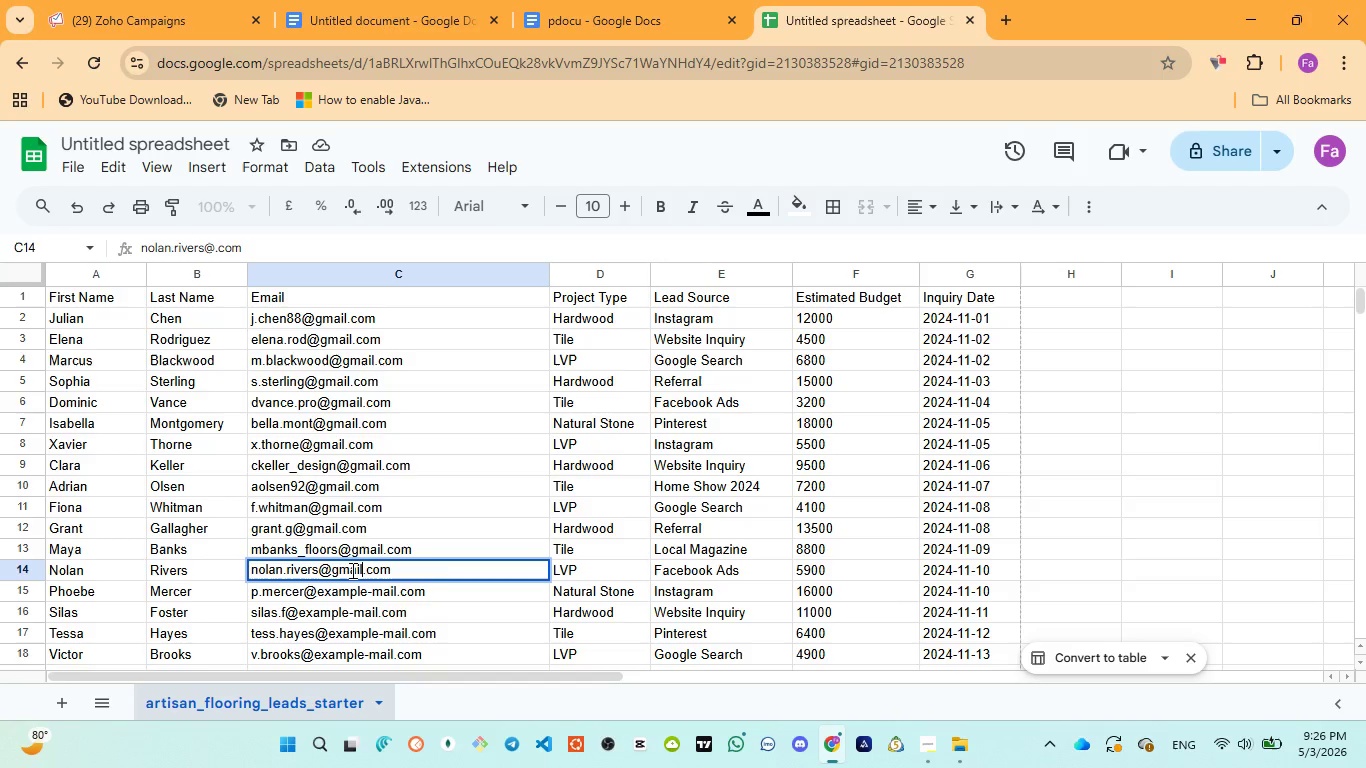 
key(Control+V)
 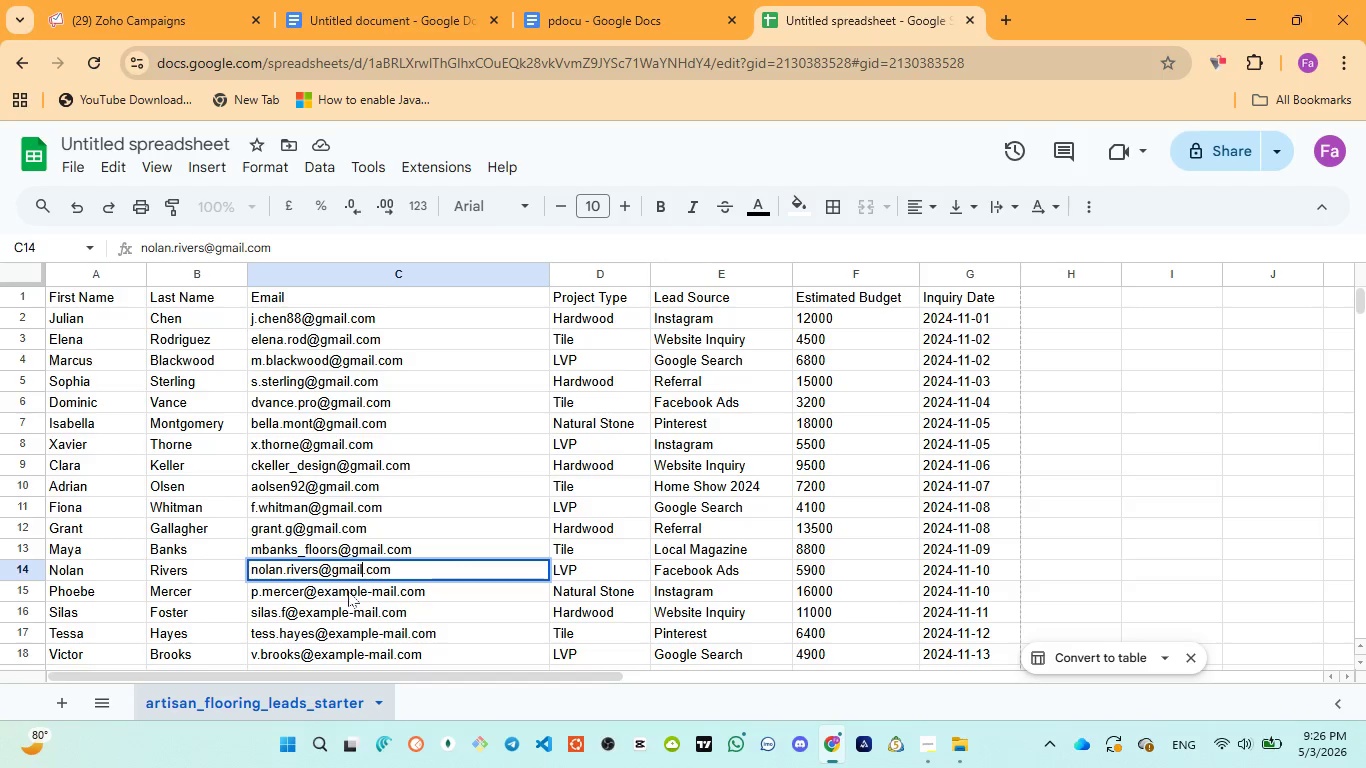 
double_click([348, 591])
 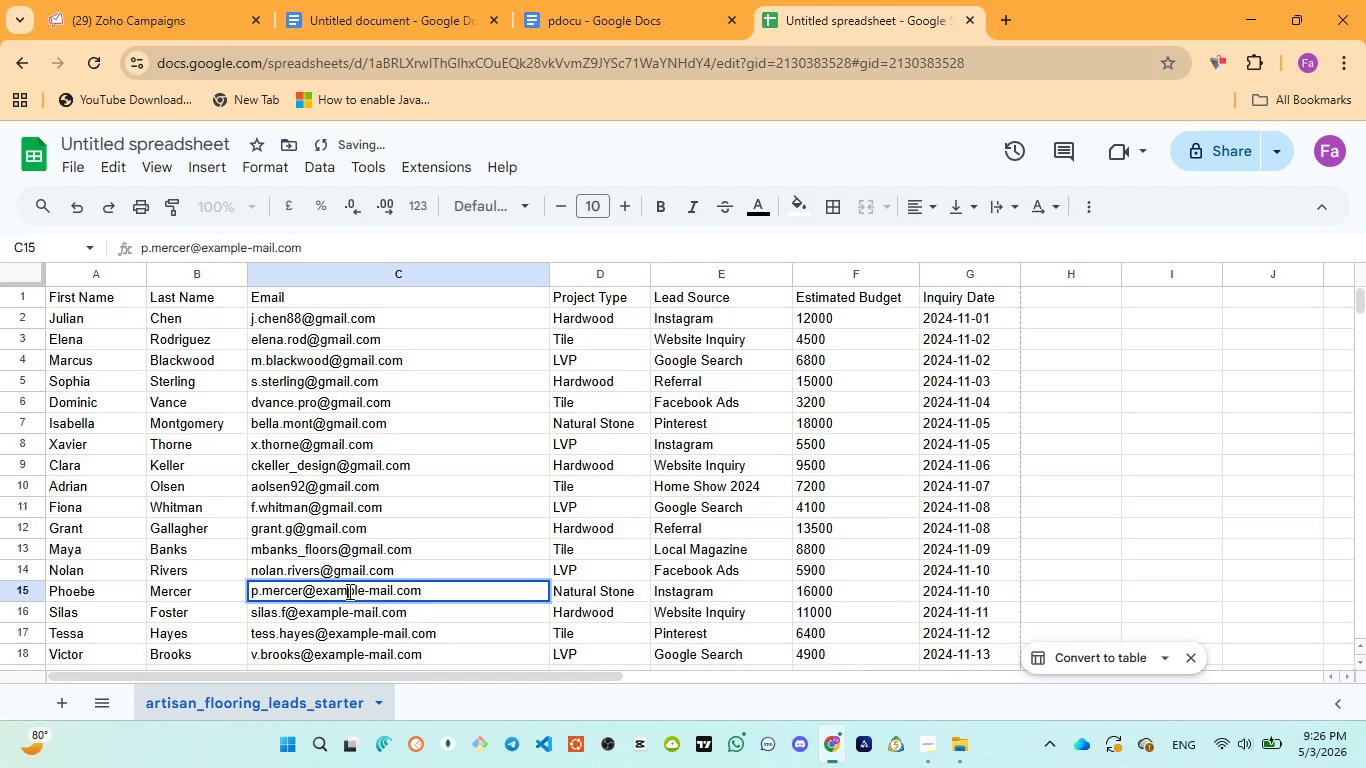 
double_click([348, 591])
 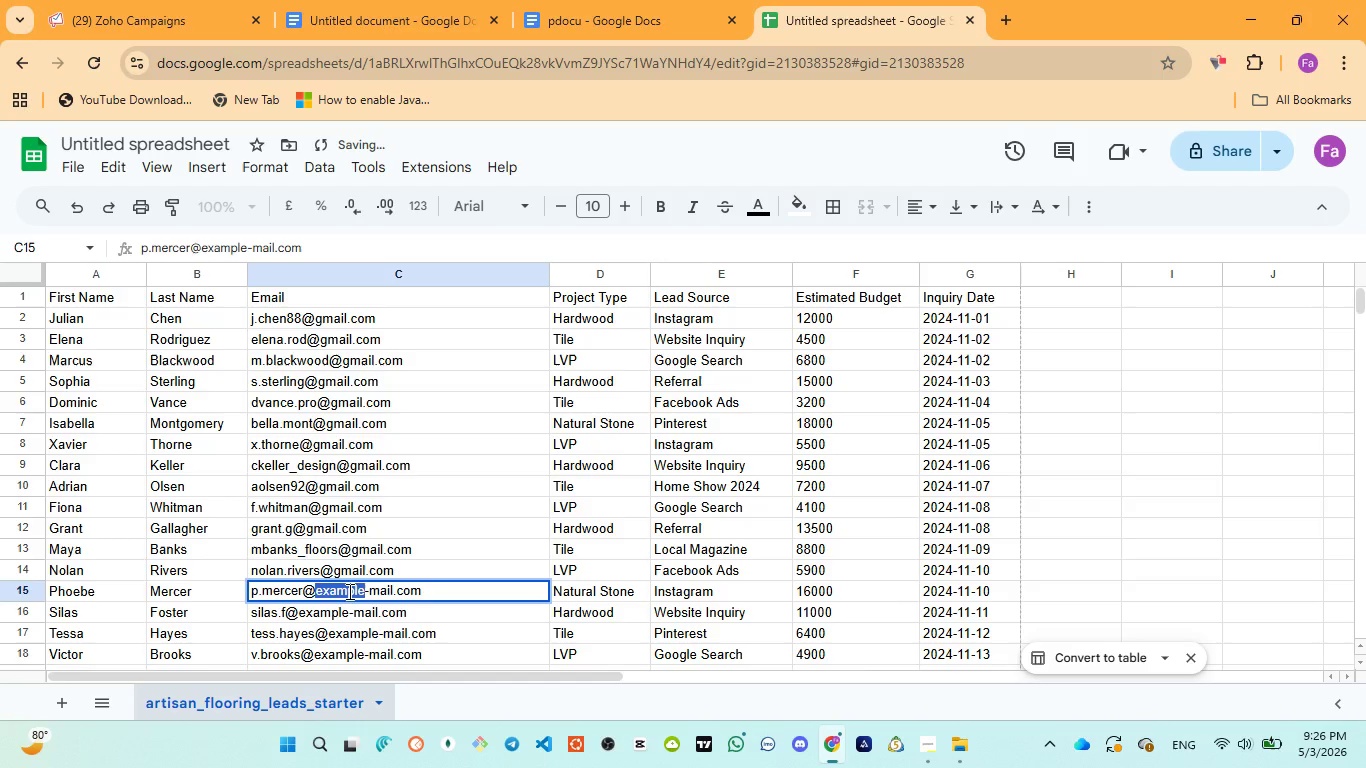 
key(Backspace)
 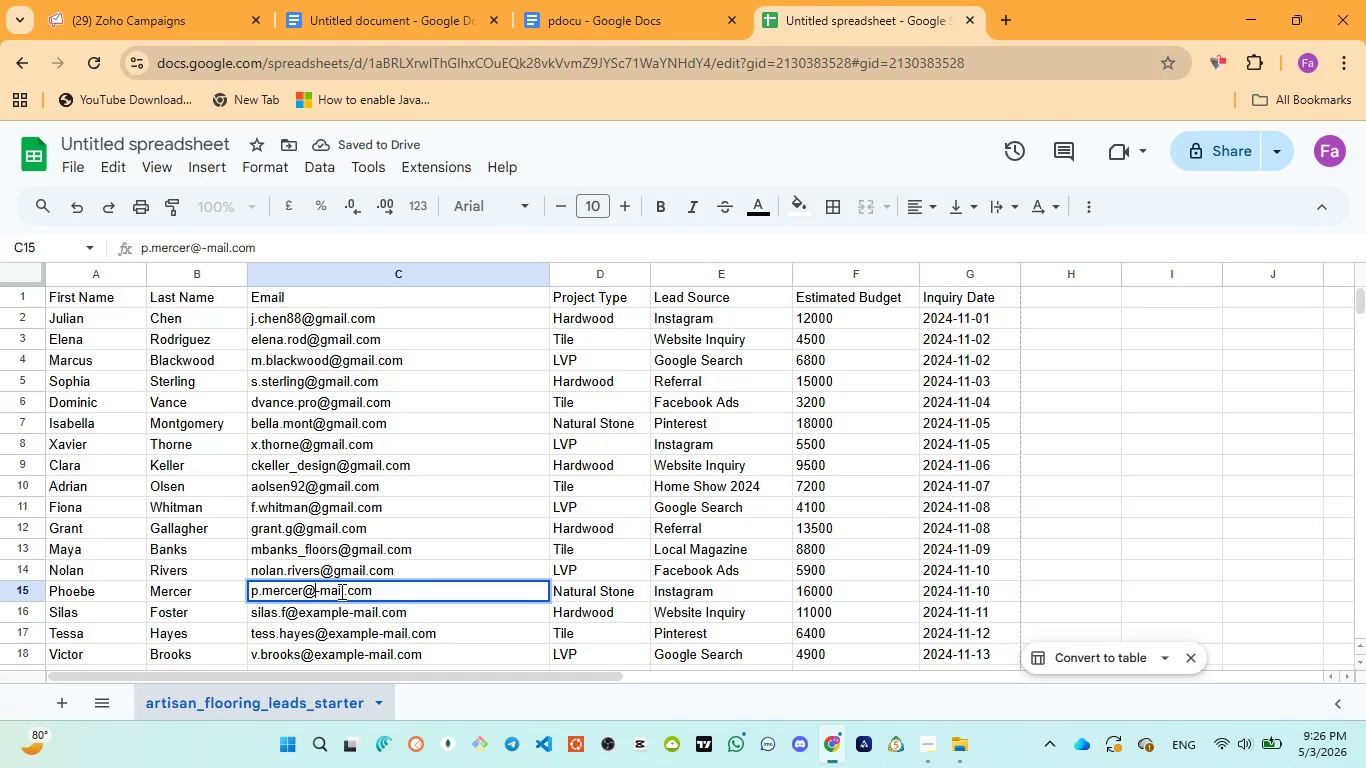 
double_click([340, 591])
 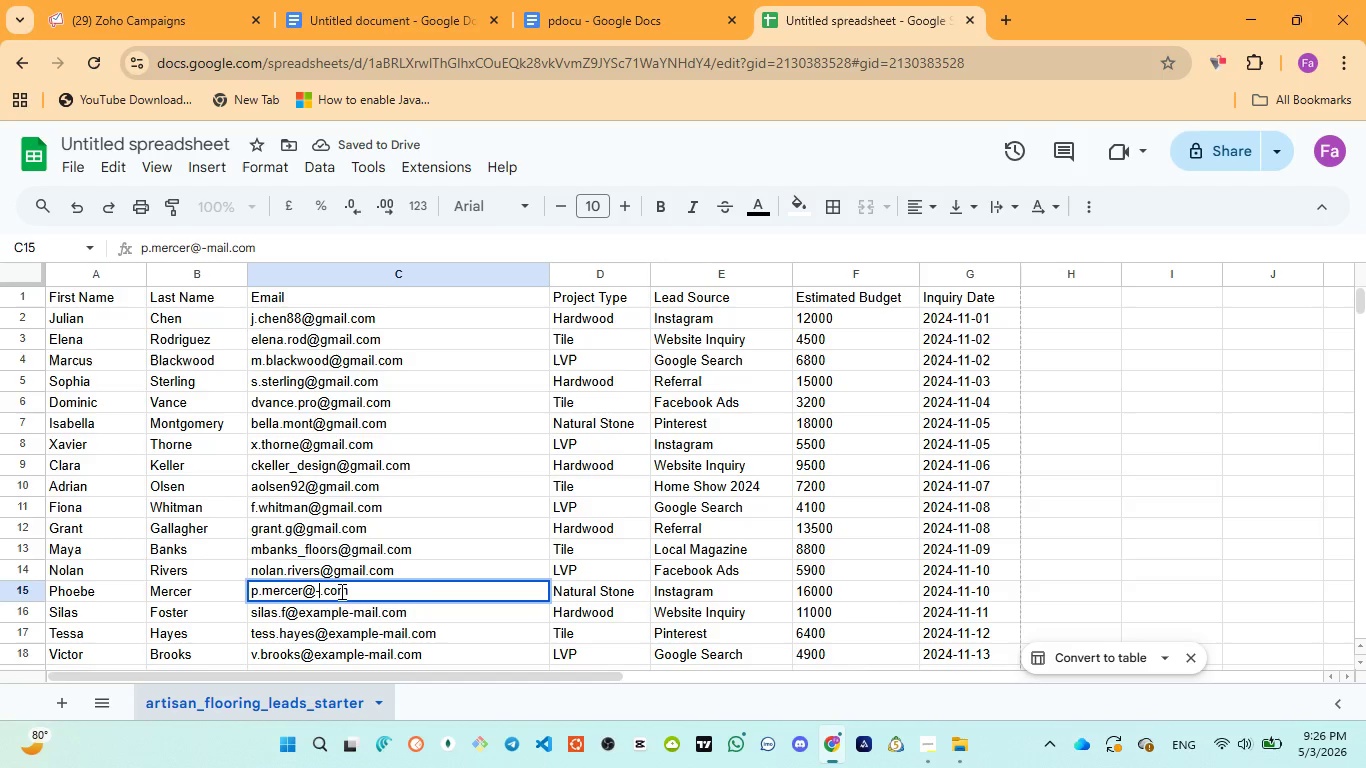 
key(Backspace)
 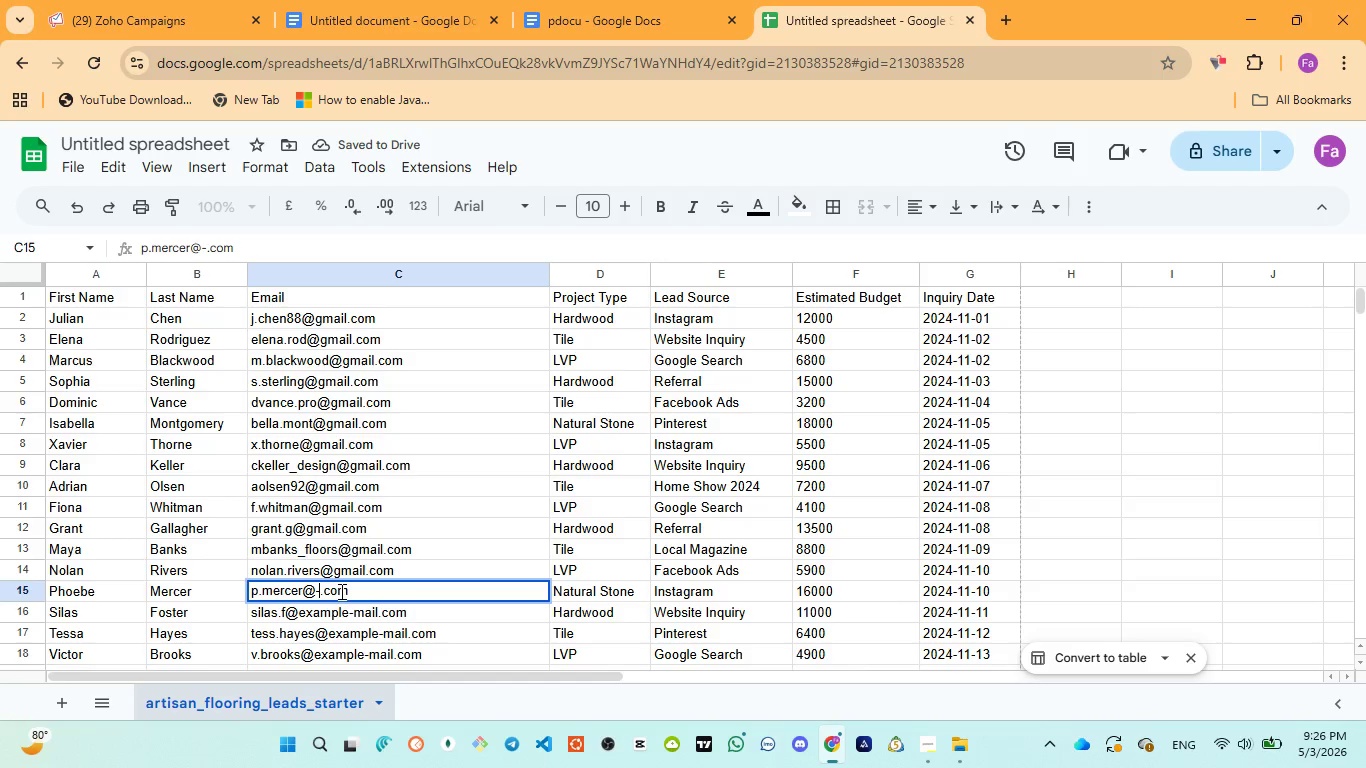 
key(Backspace)
 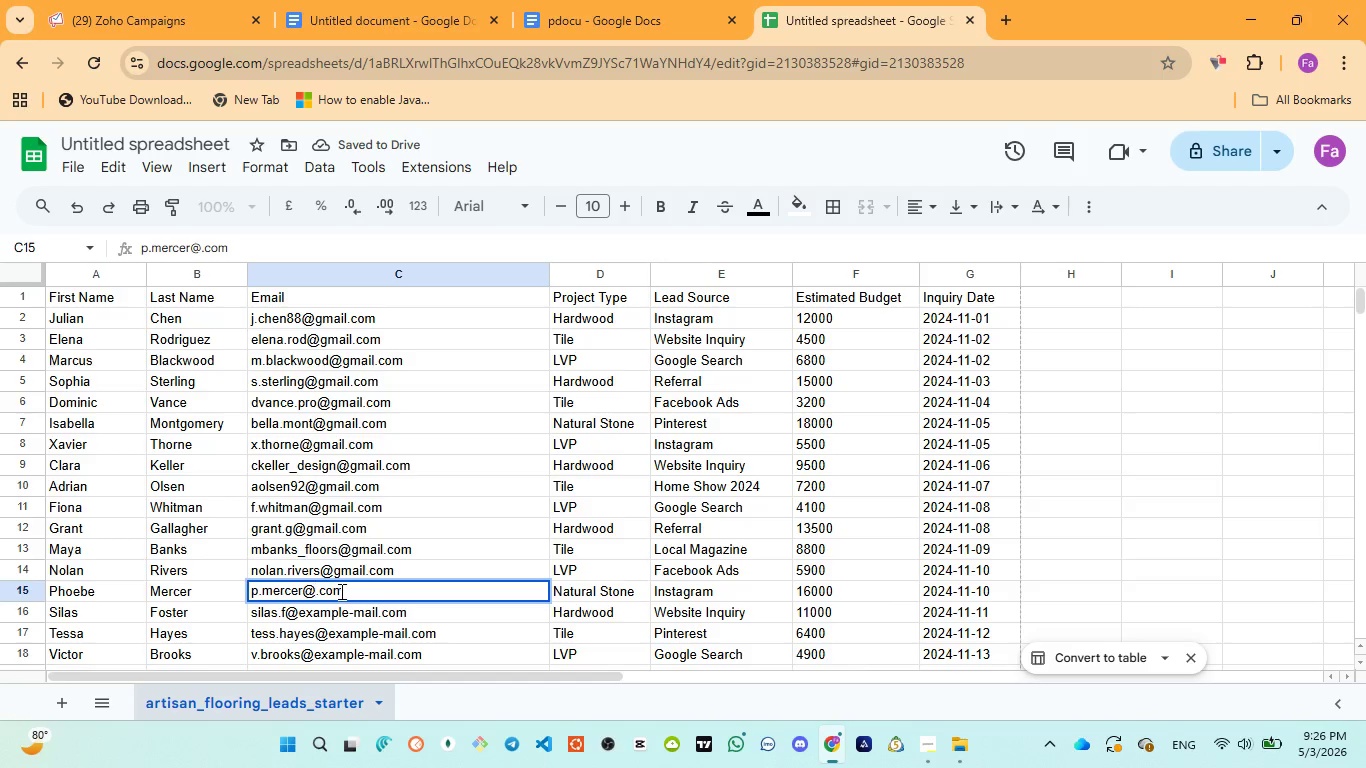 
key(Control+V)
 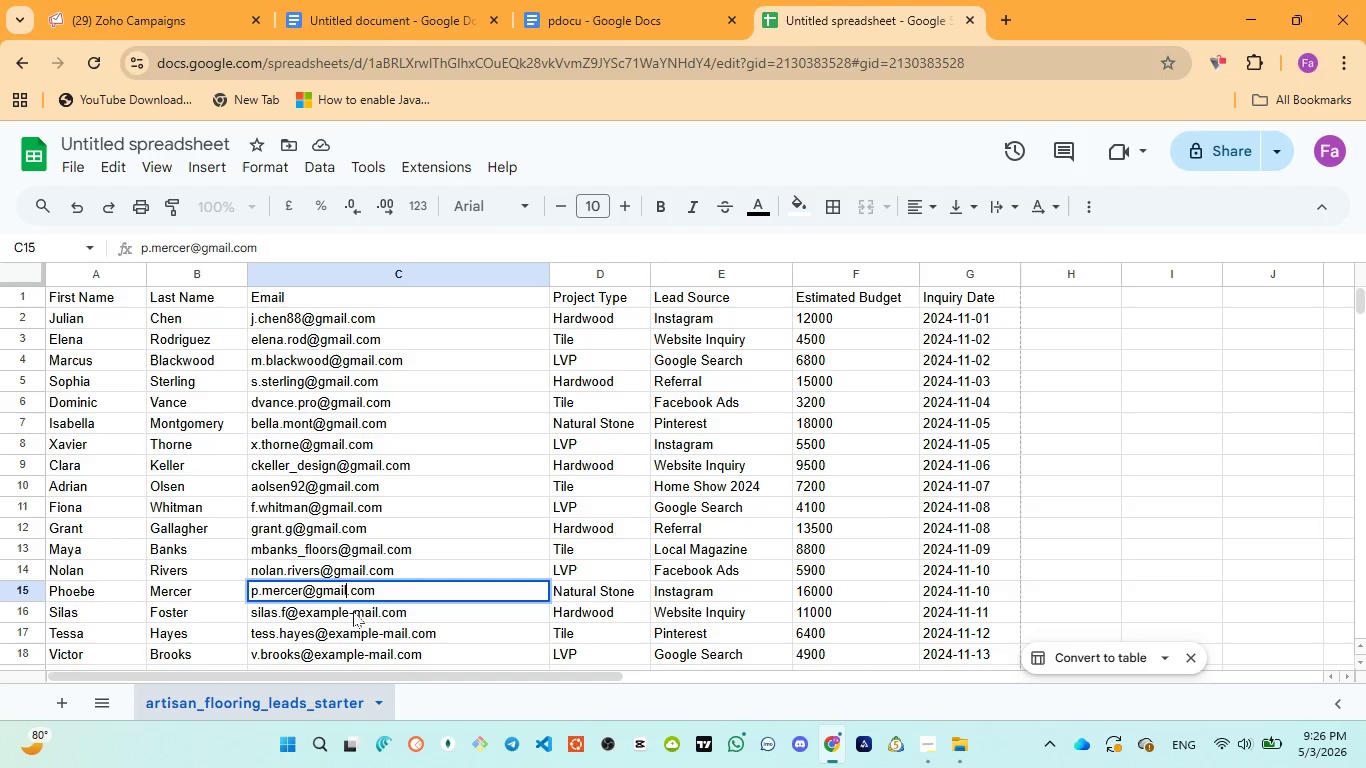 
double_click([353, 611])
 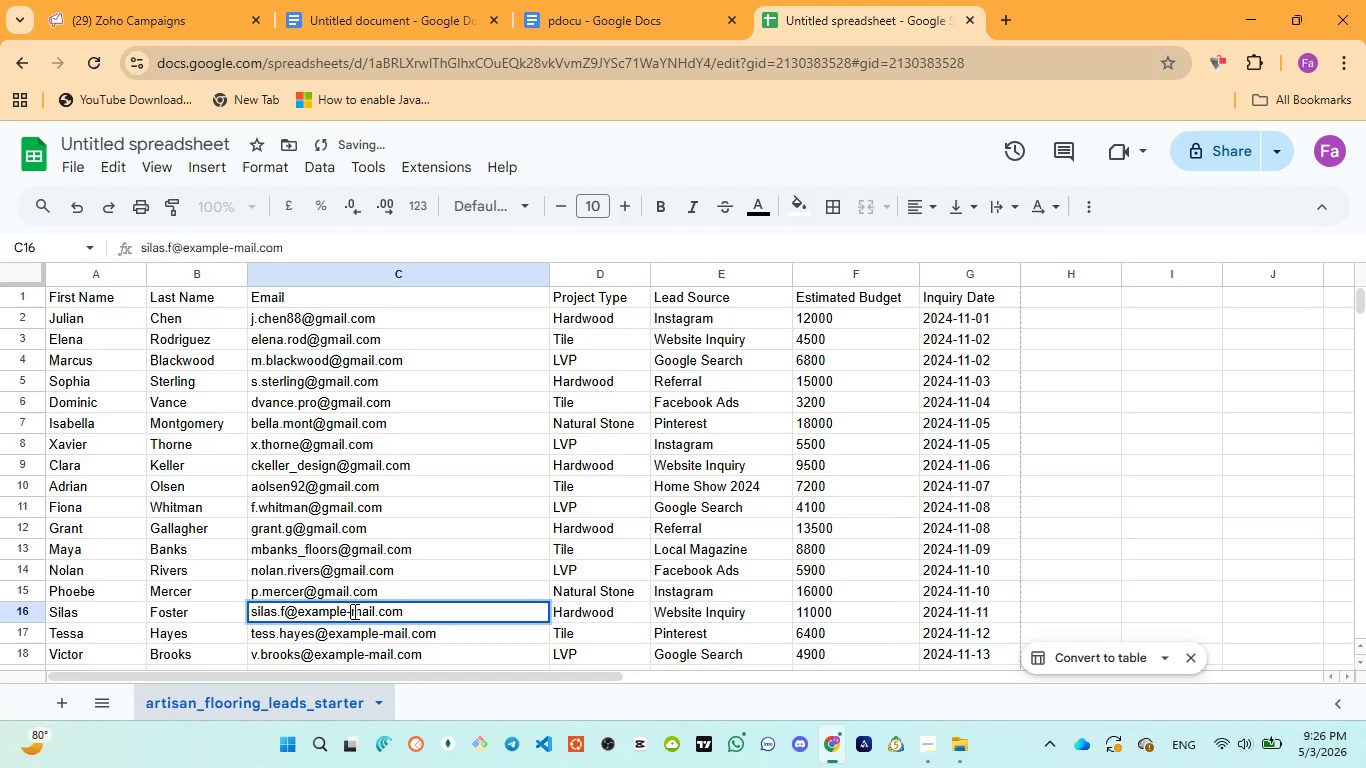 
double_click([353, 611])
 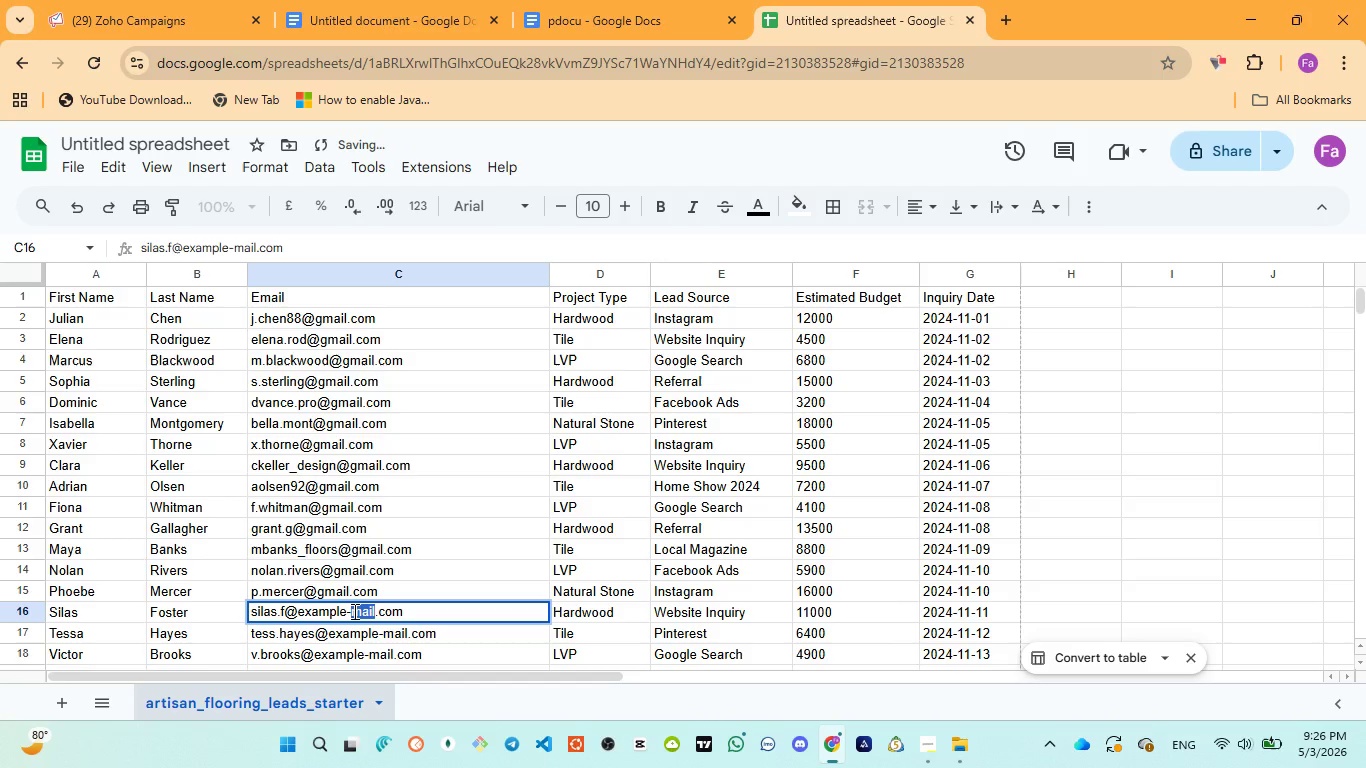 
key(Backspace)
 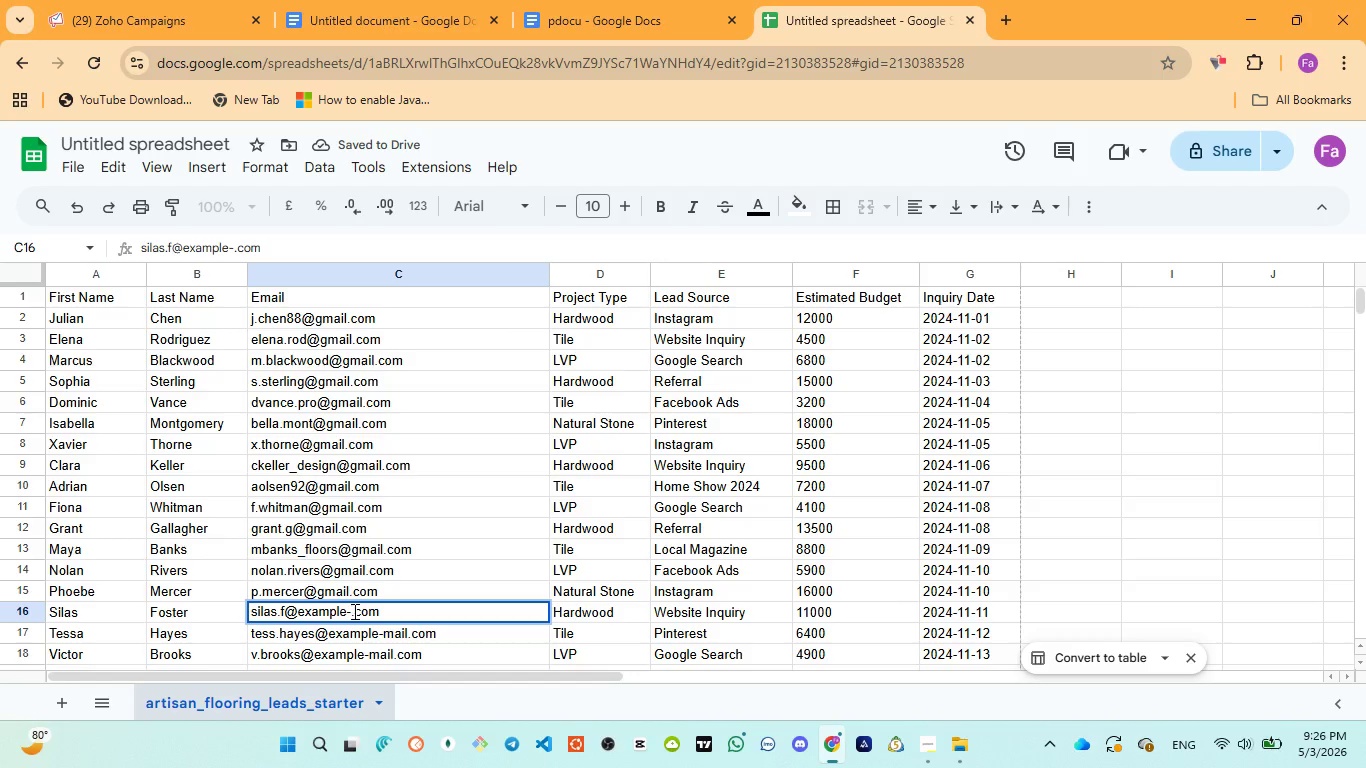 
key(Backspace)
 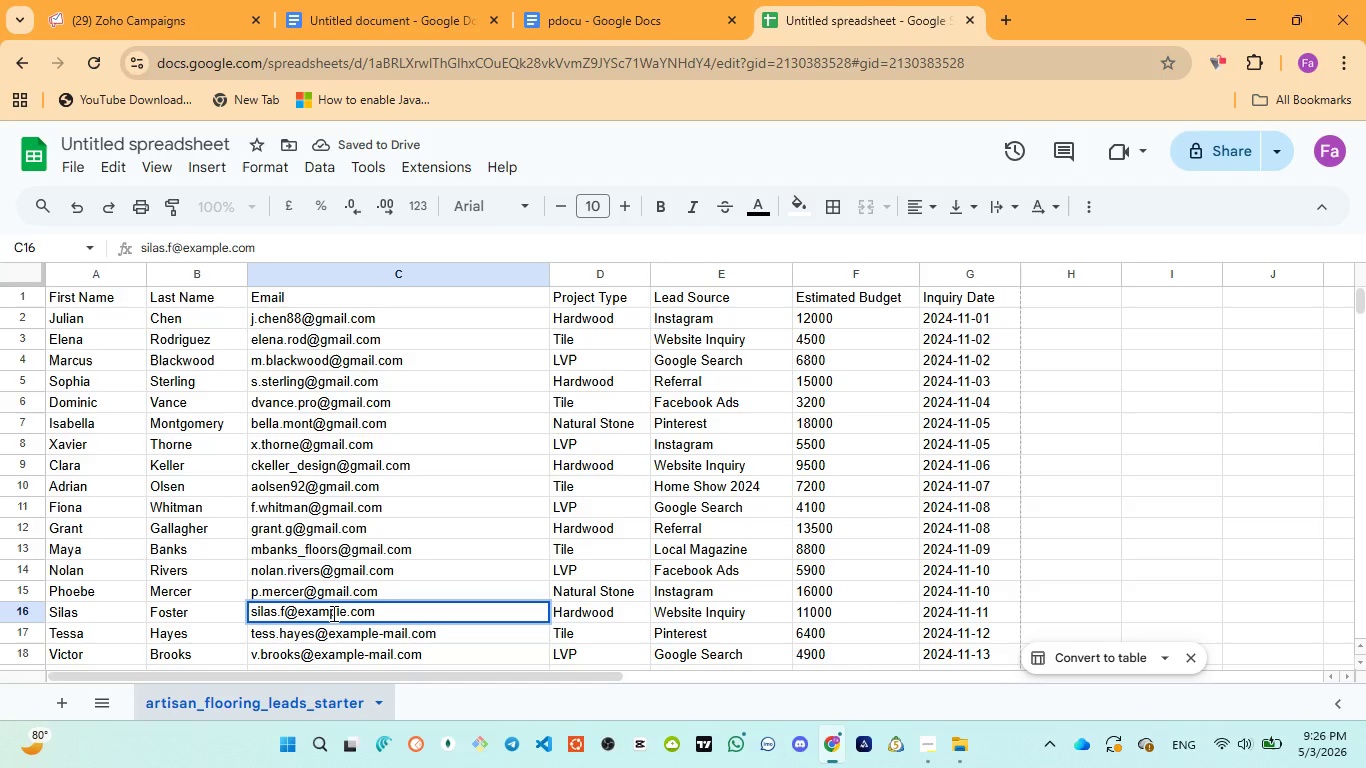 
double_click([332, 613])
 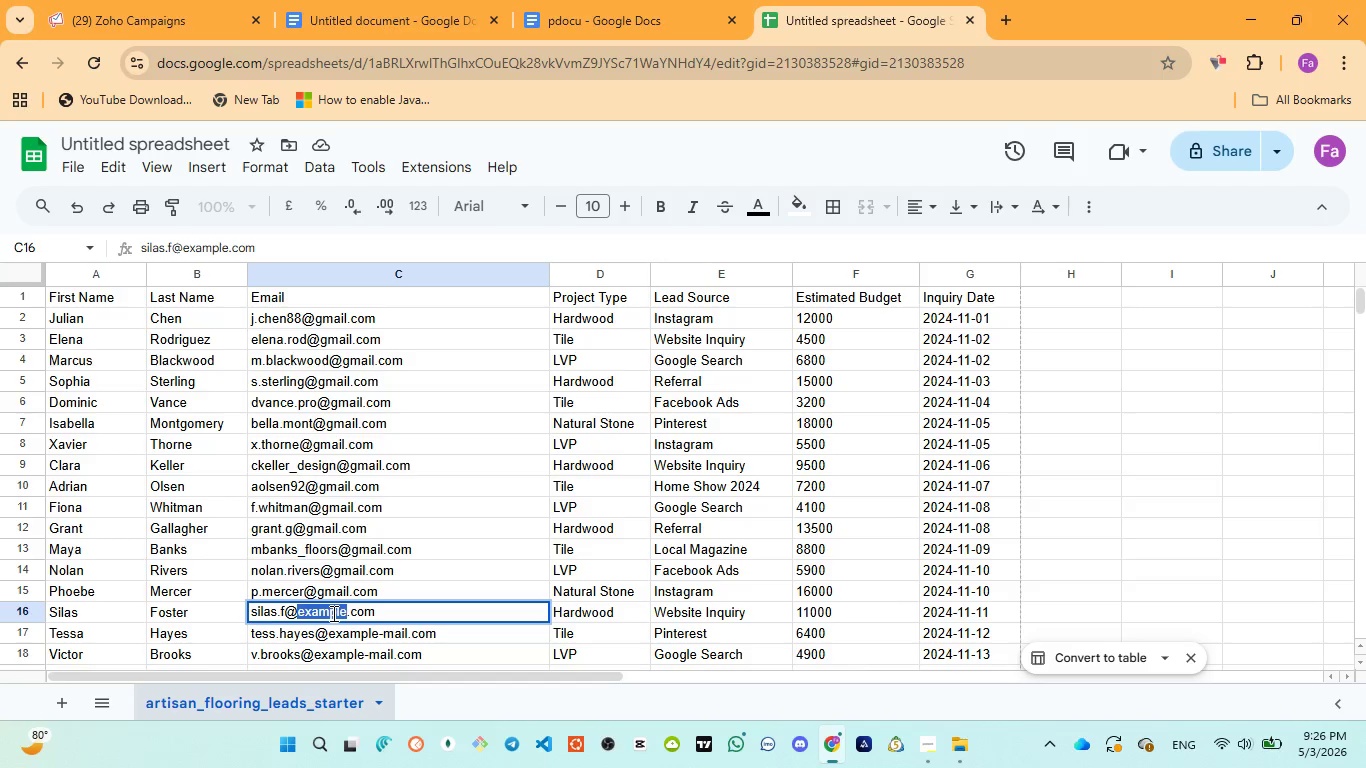 
key(Control+V)
 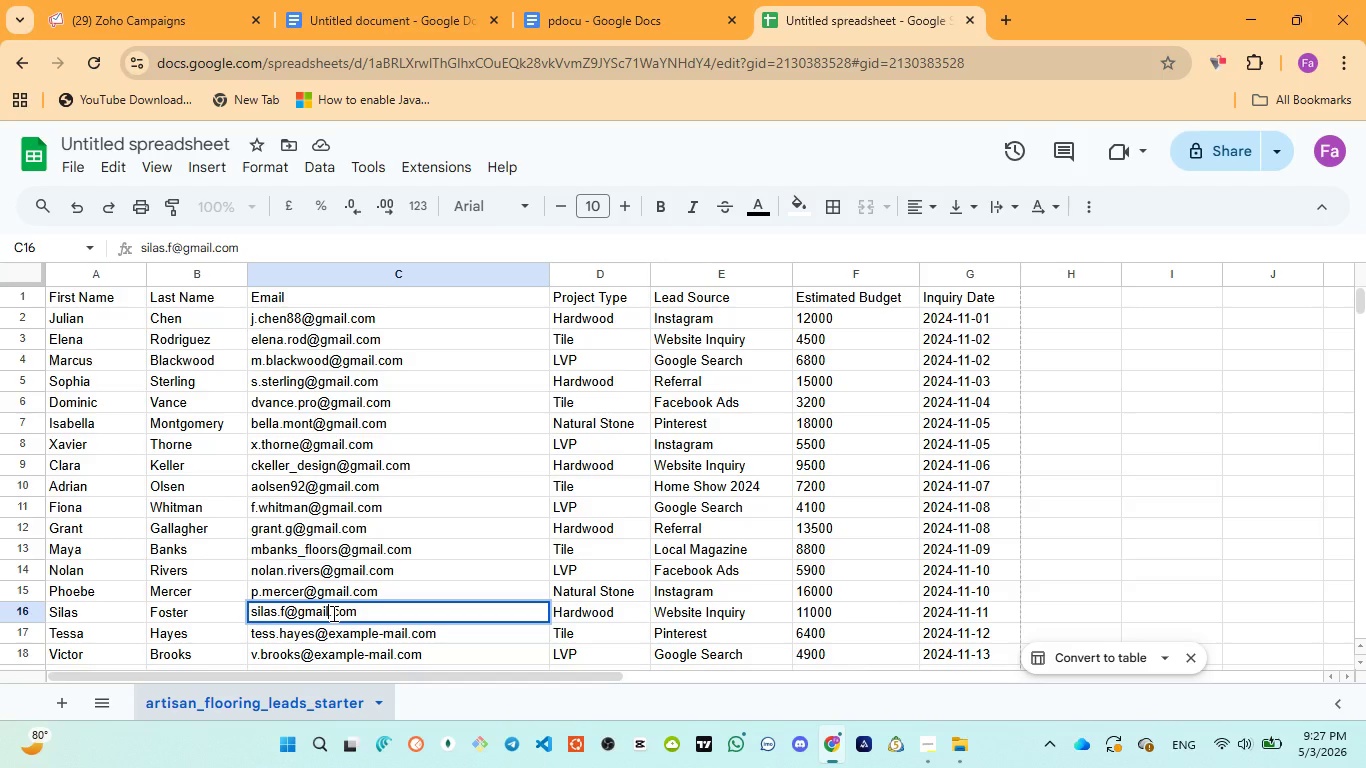 
wait(8.56)
 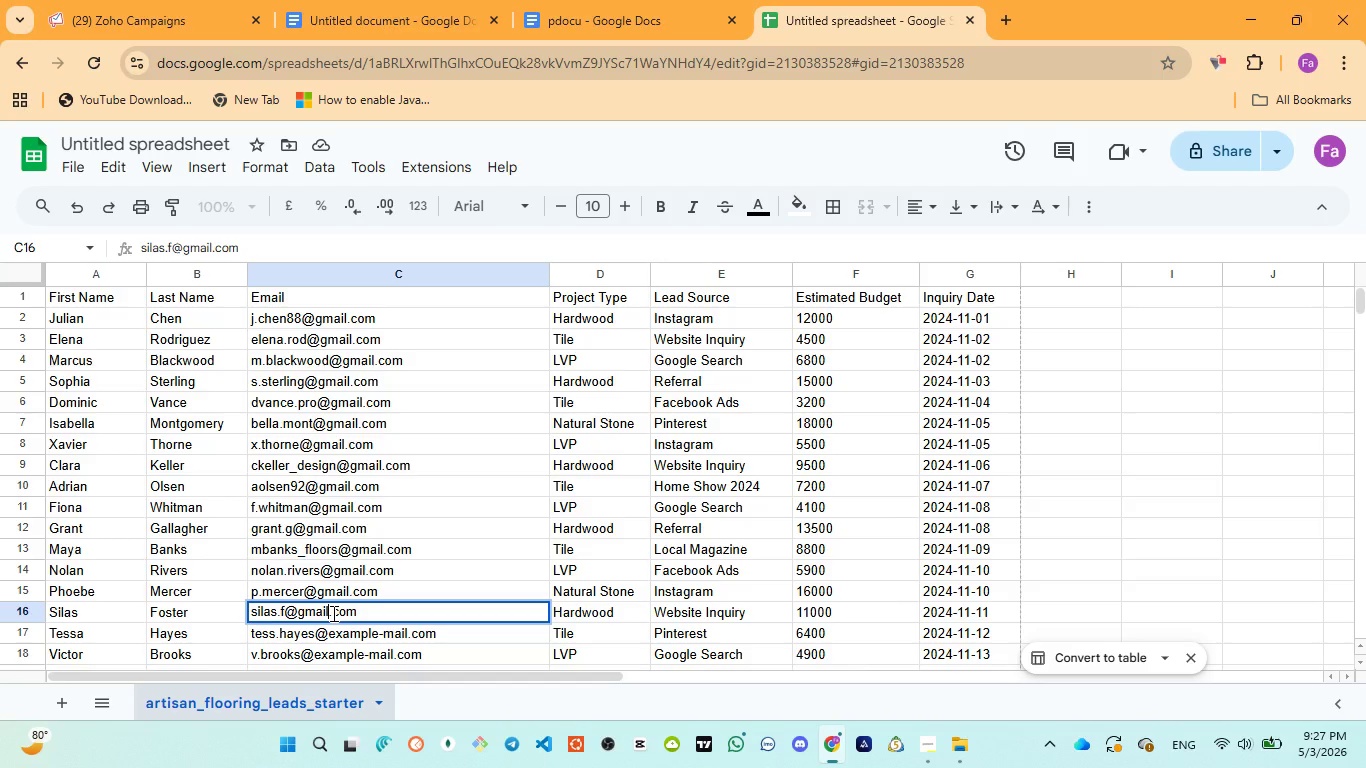 
double_click([367, 628])
 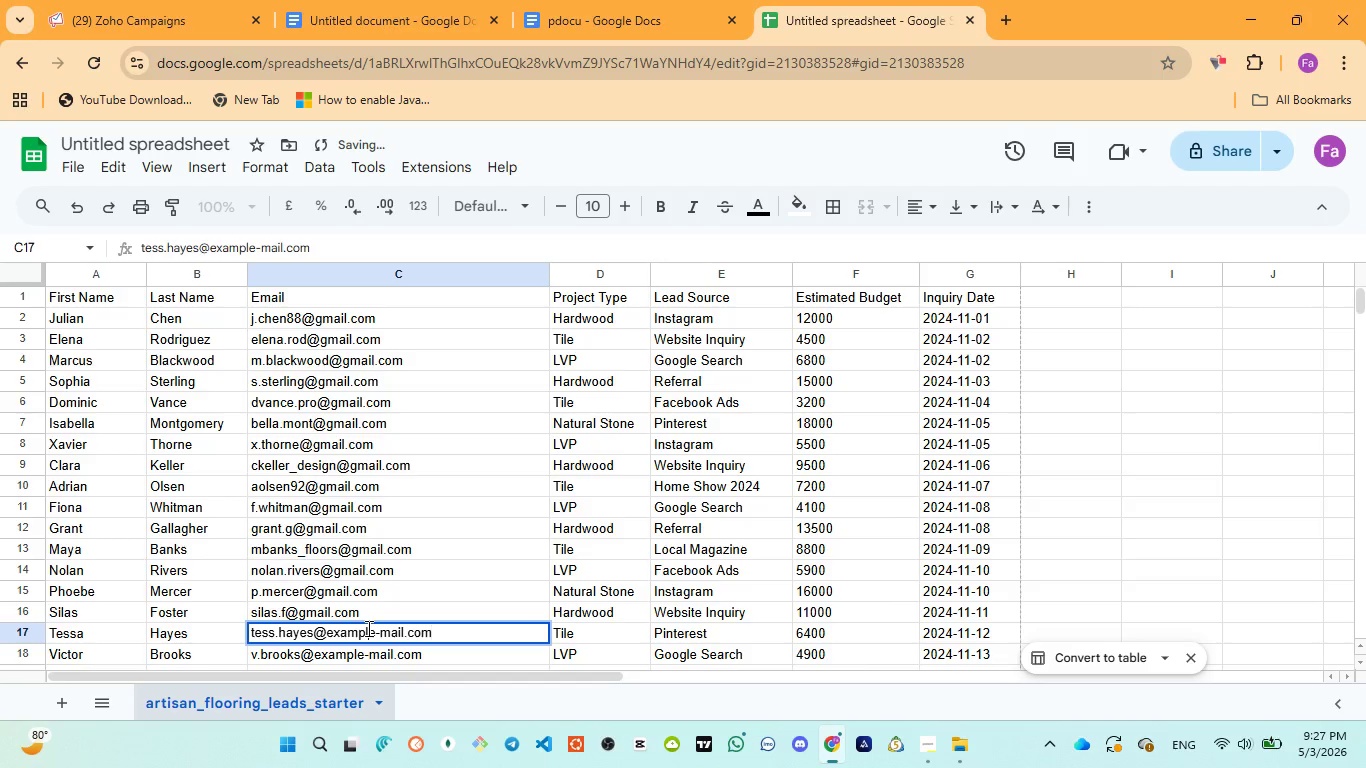 
double_click([367, 628])
 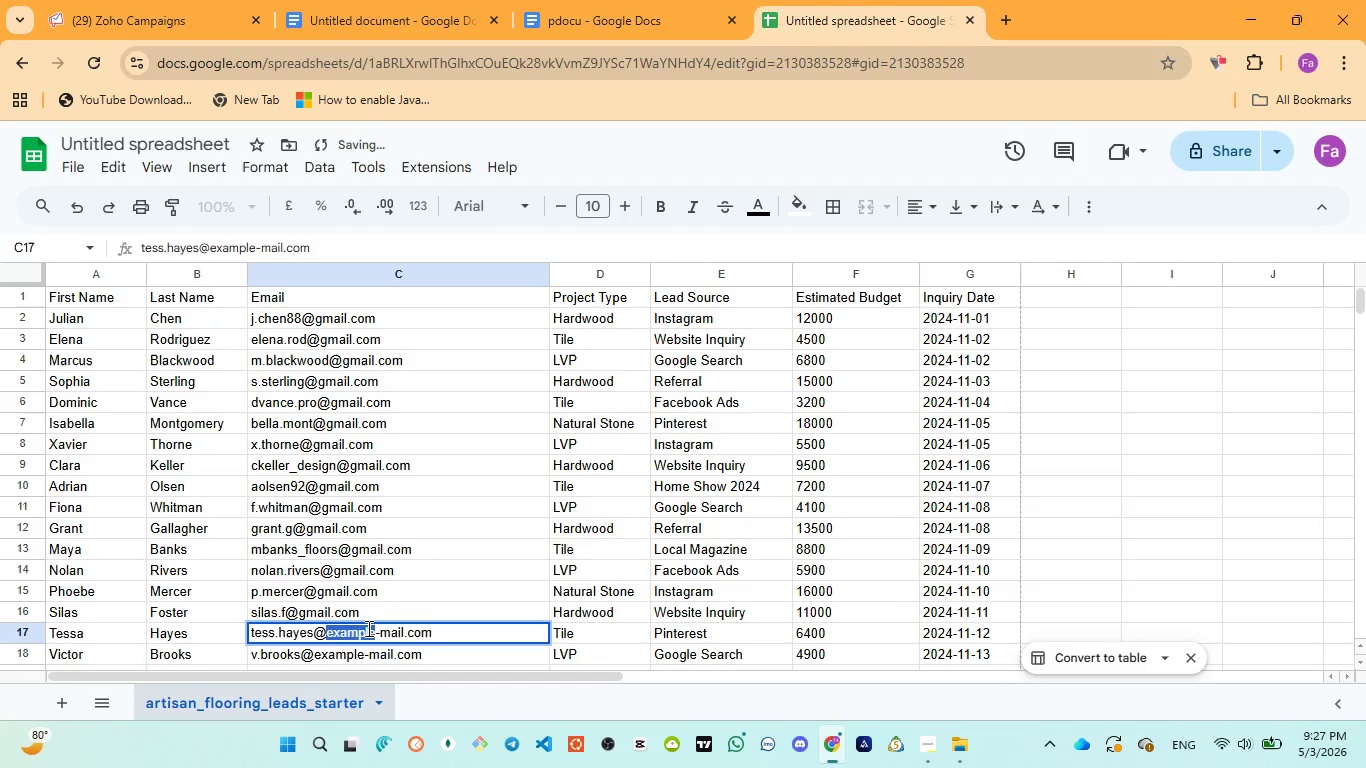 
key(Backspace)
 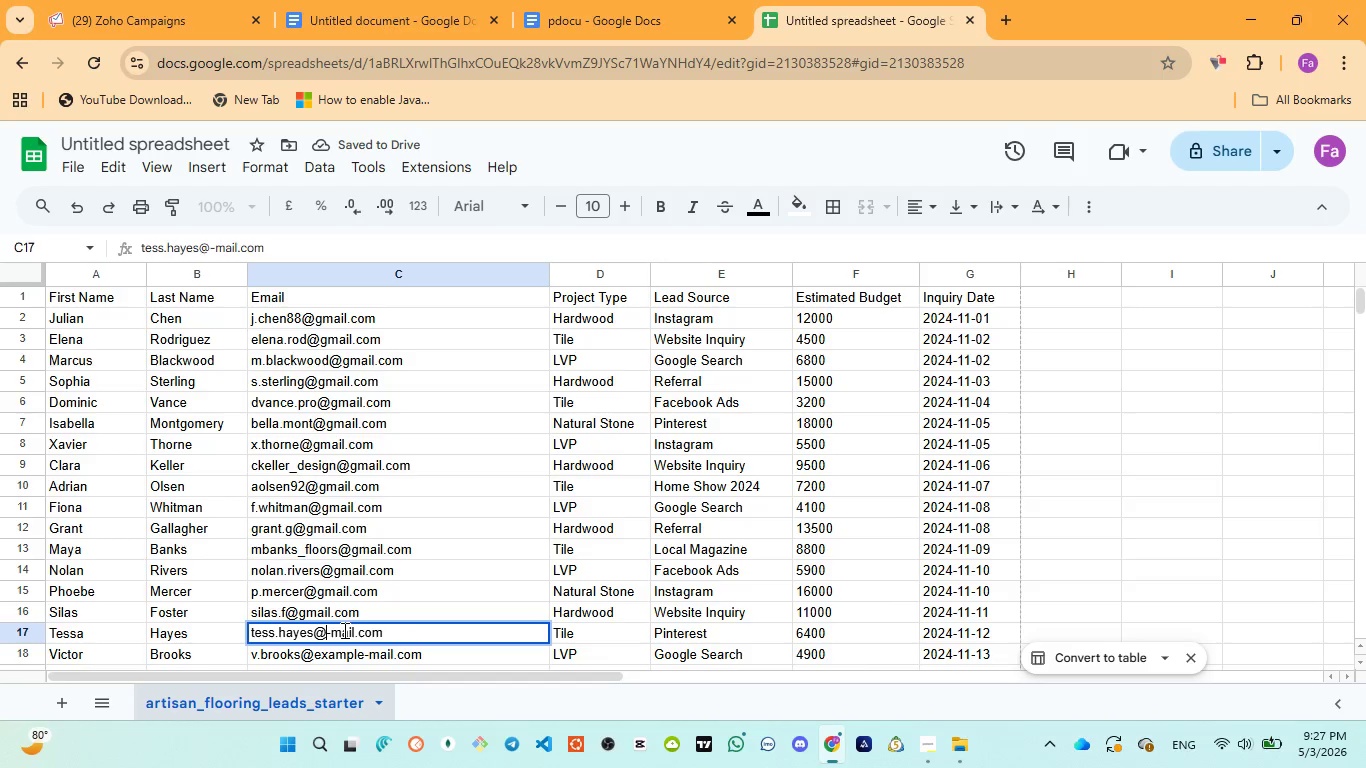 
double_click([343, 630])
 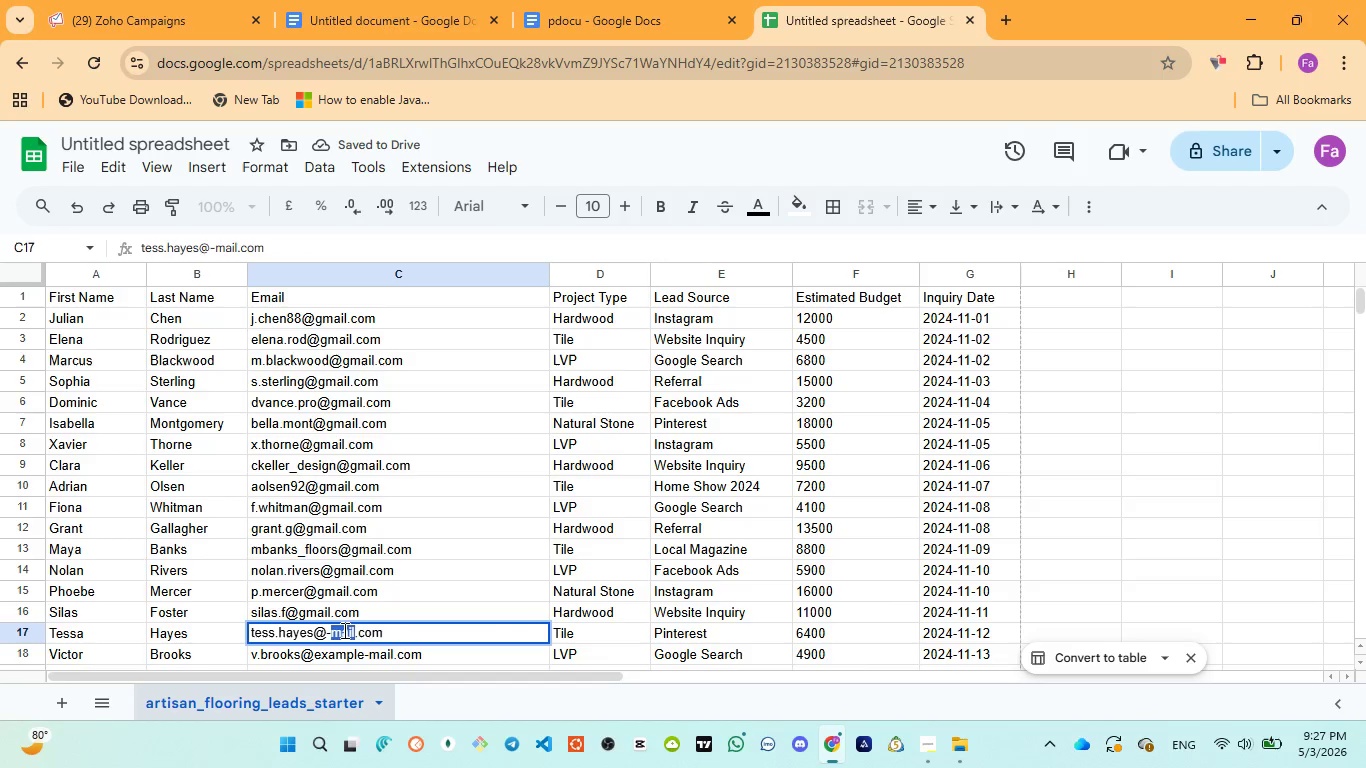 
key(Backspace)
 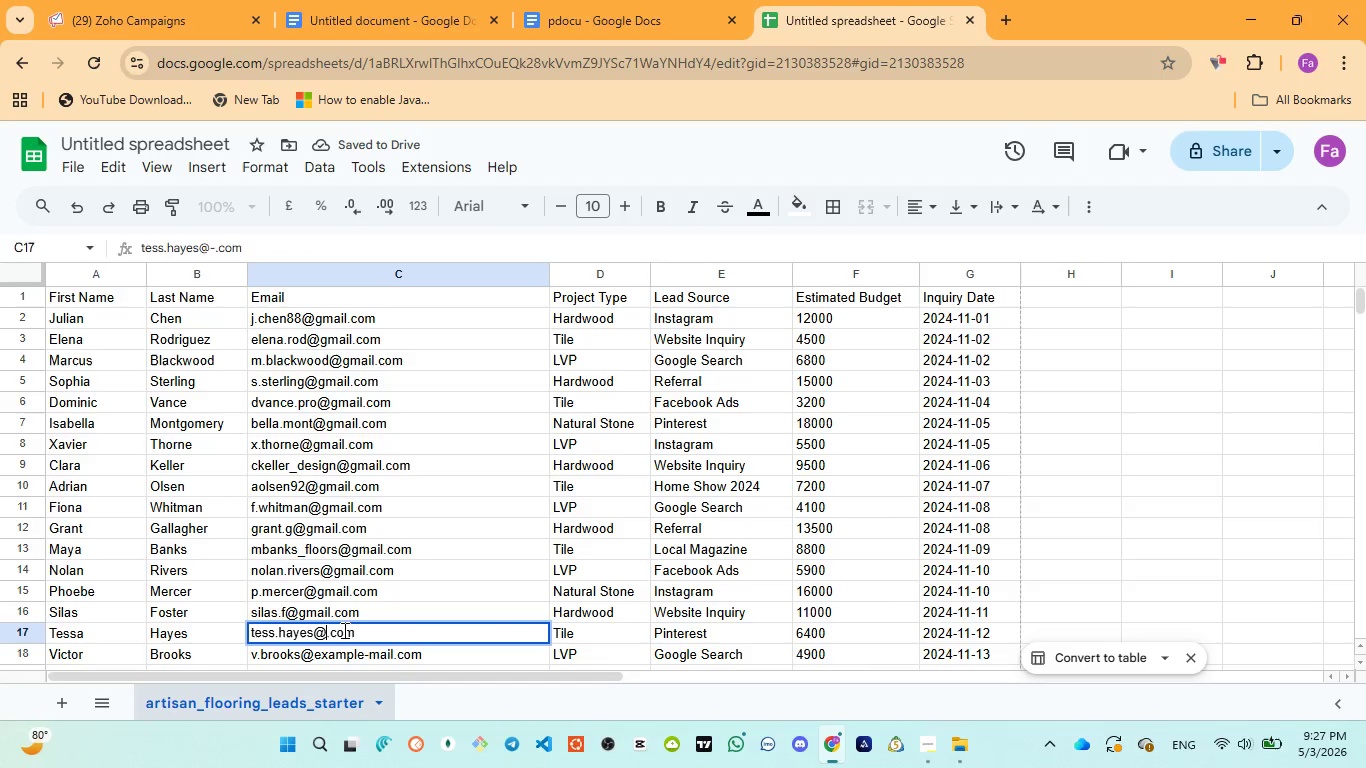 
key(Backspace)
 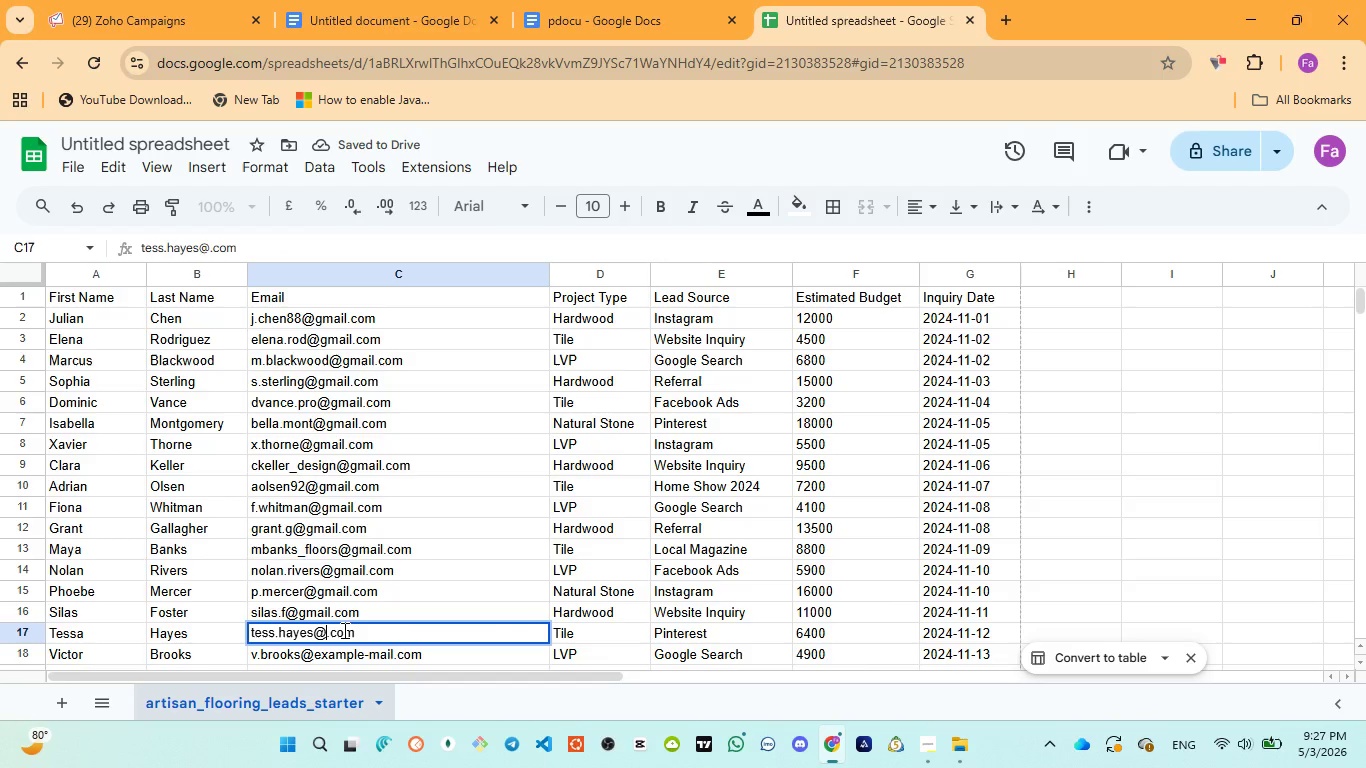 
key(Control+V)
 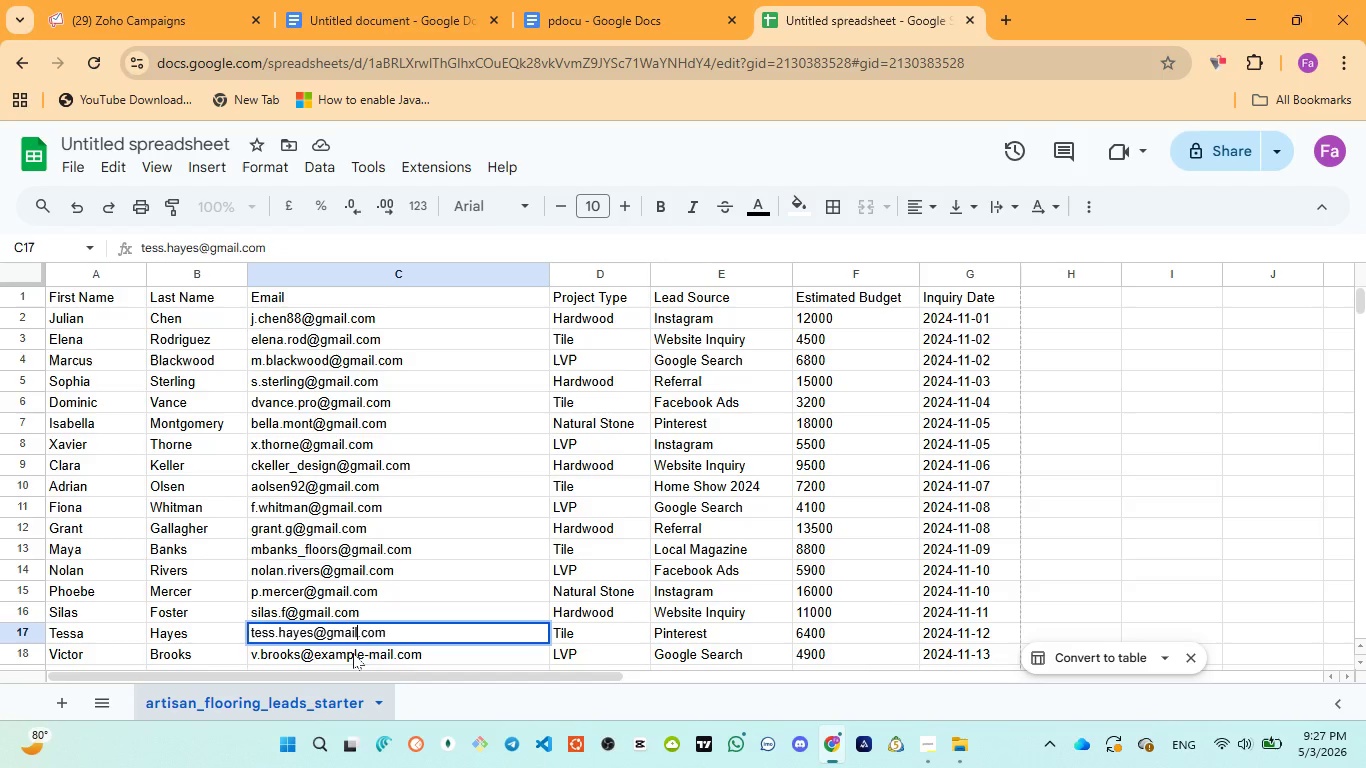 
double_click([353, 653])
 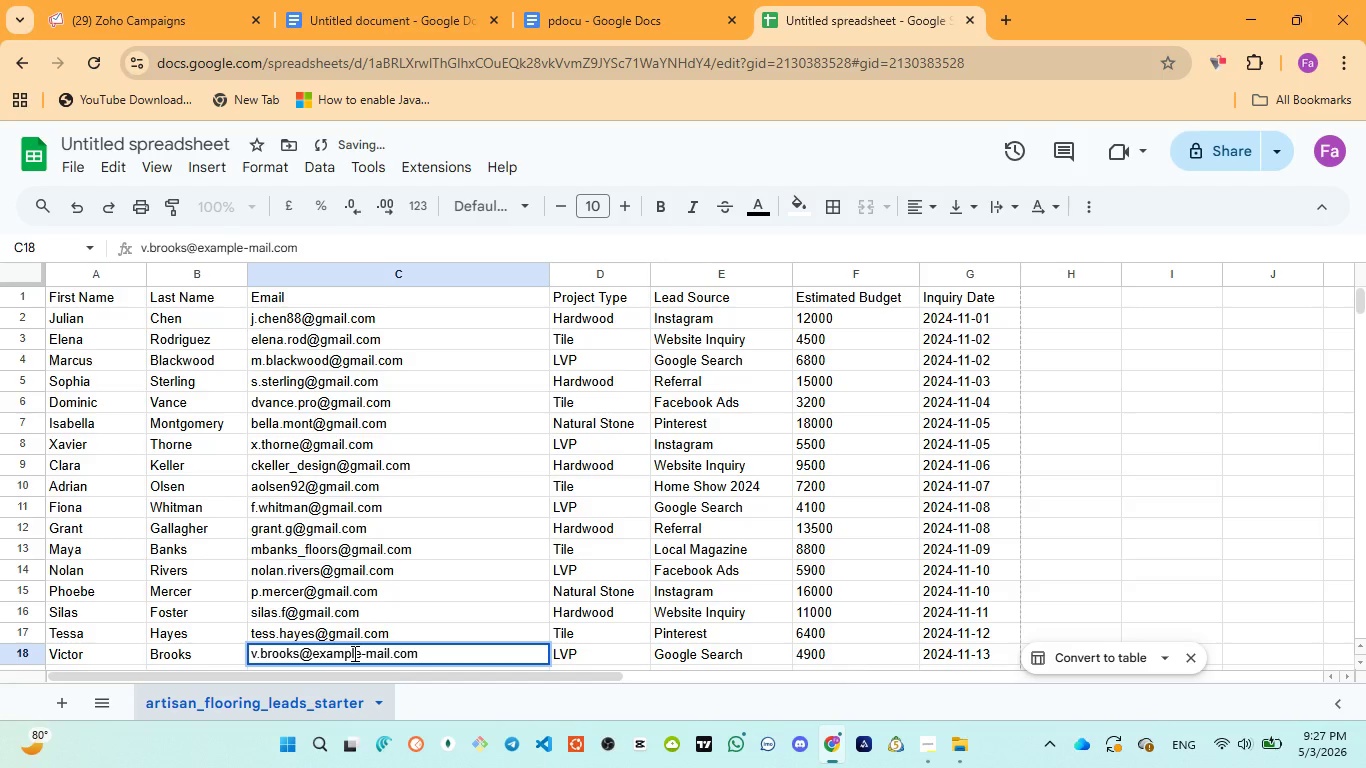 
double_click([353, 653])
 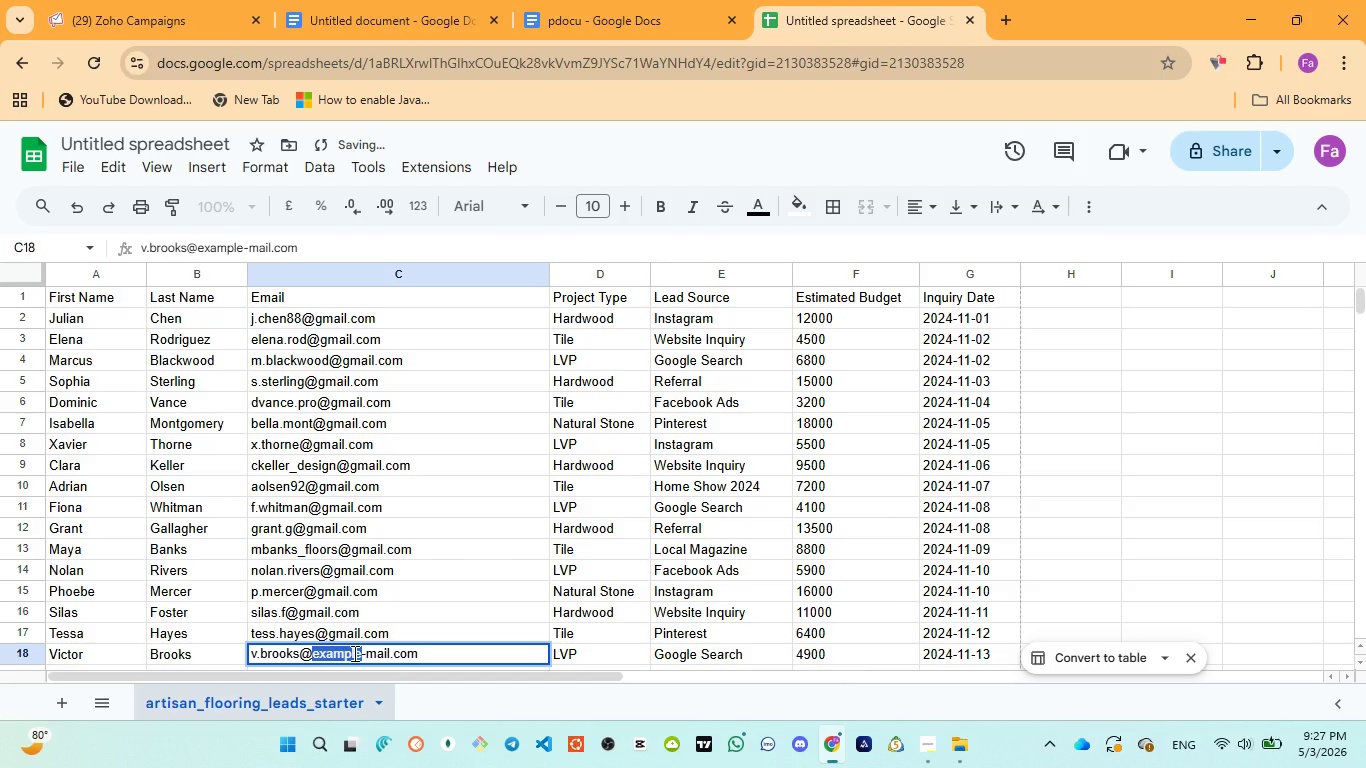 
key(Backspace)
 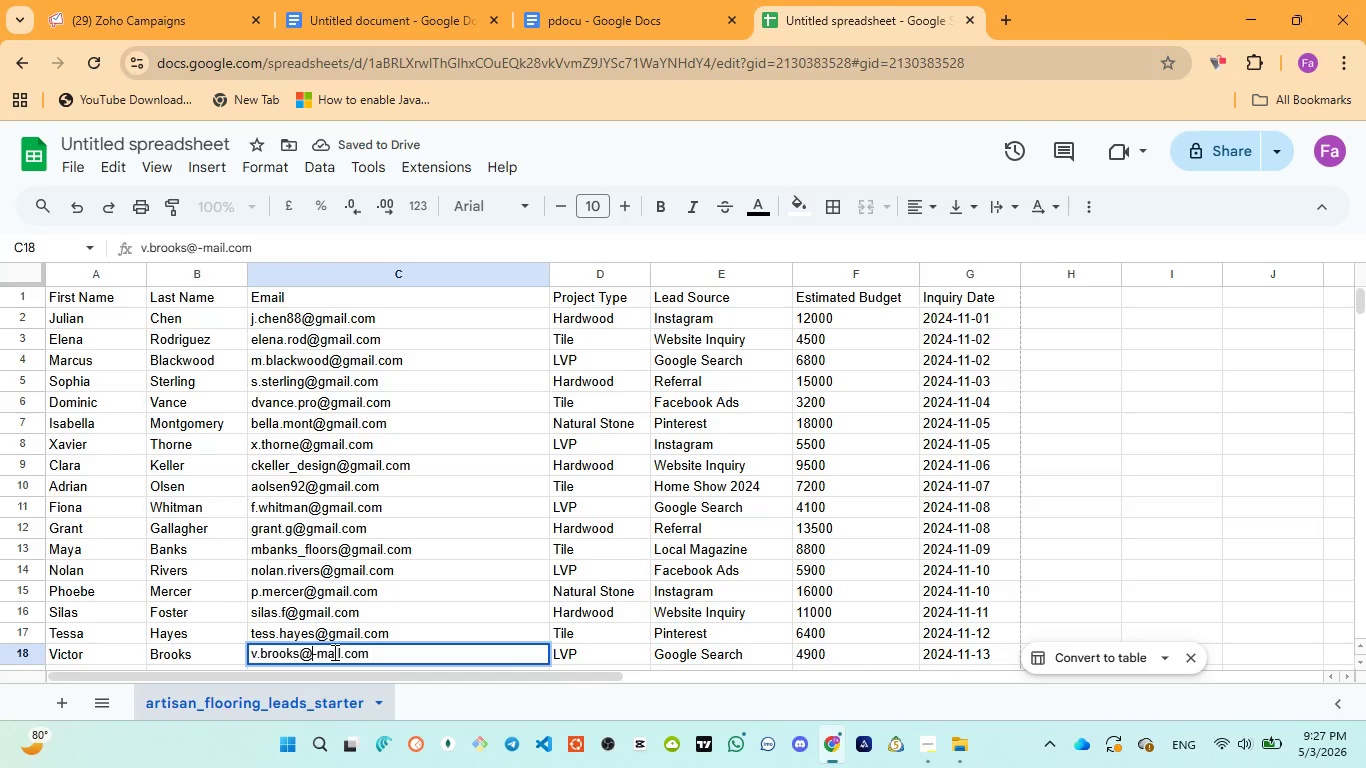 
double_click([333, 652])
 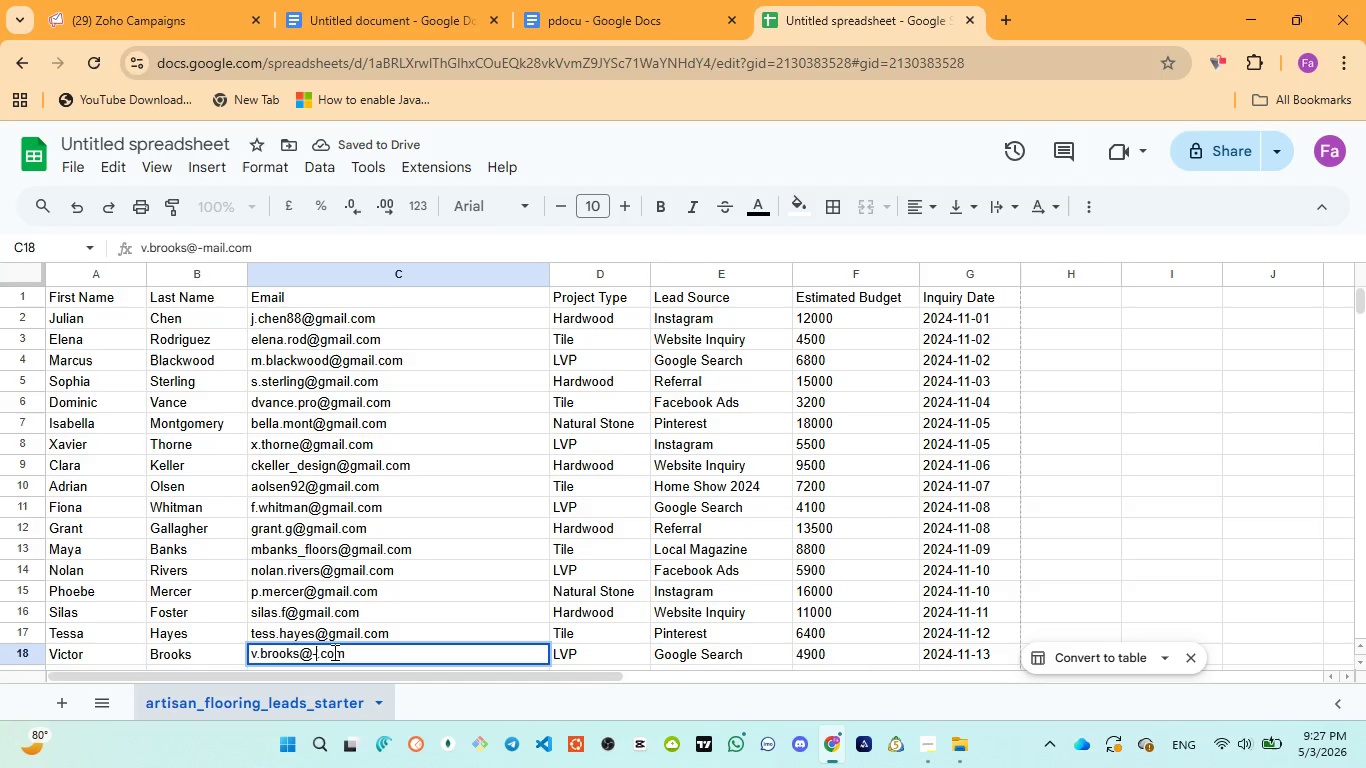 
key(Backspace)
 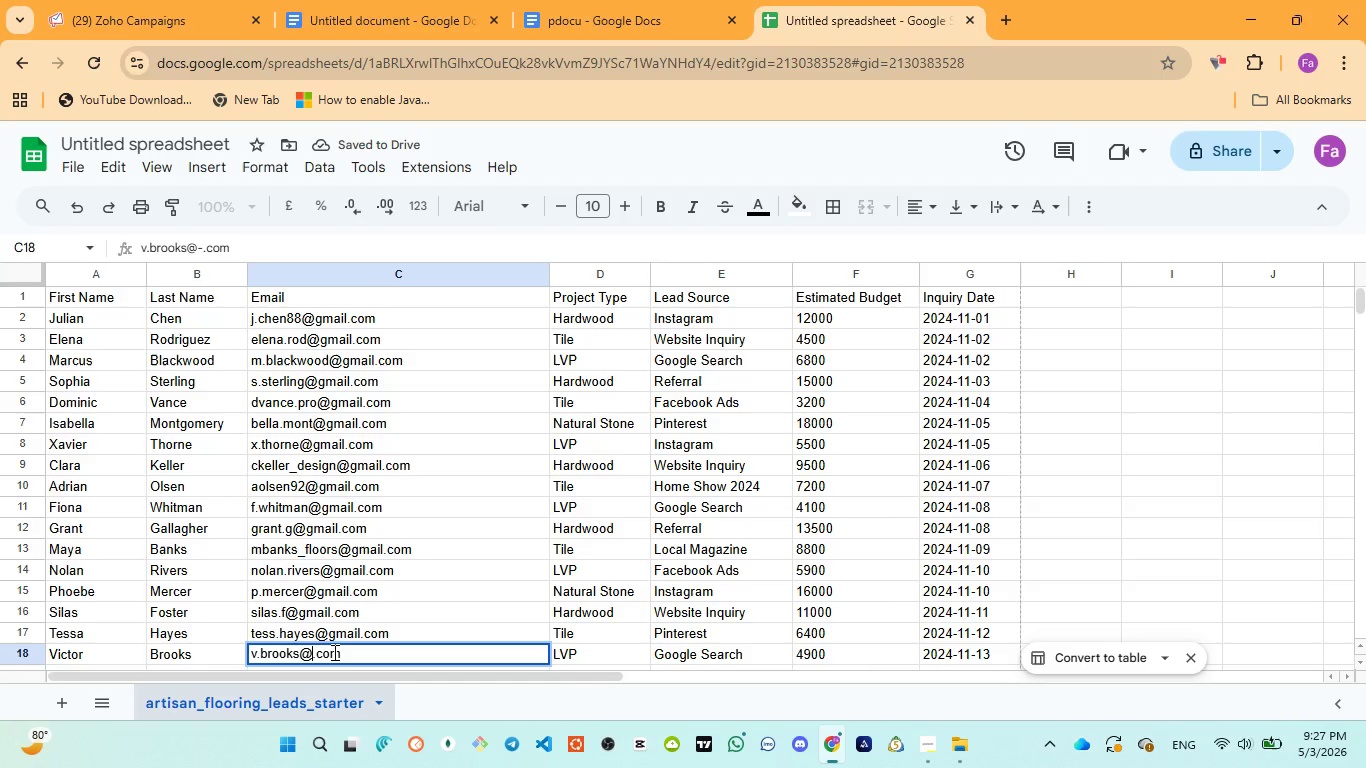 
key(Backspace)
 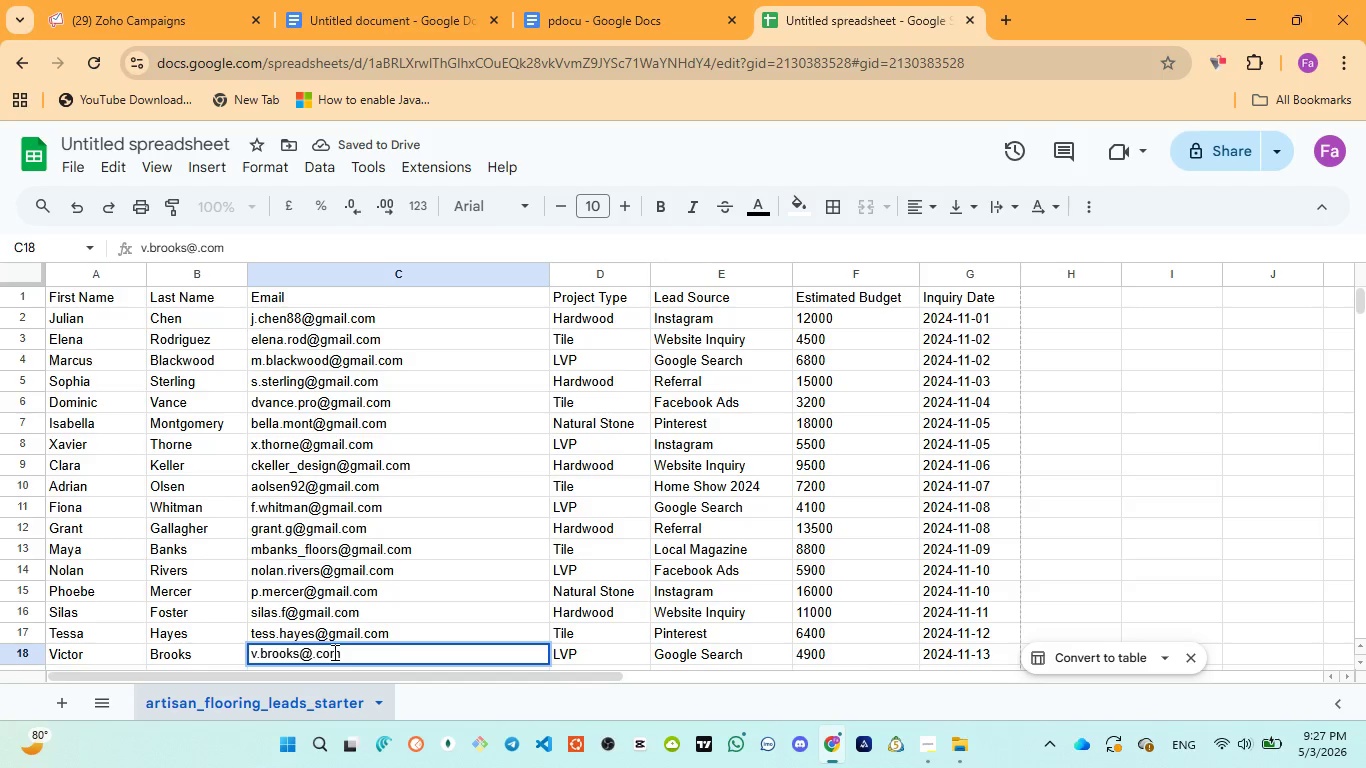 
key(Control+V)
 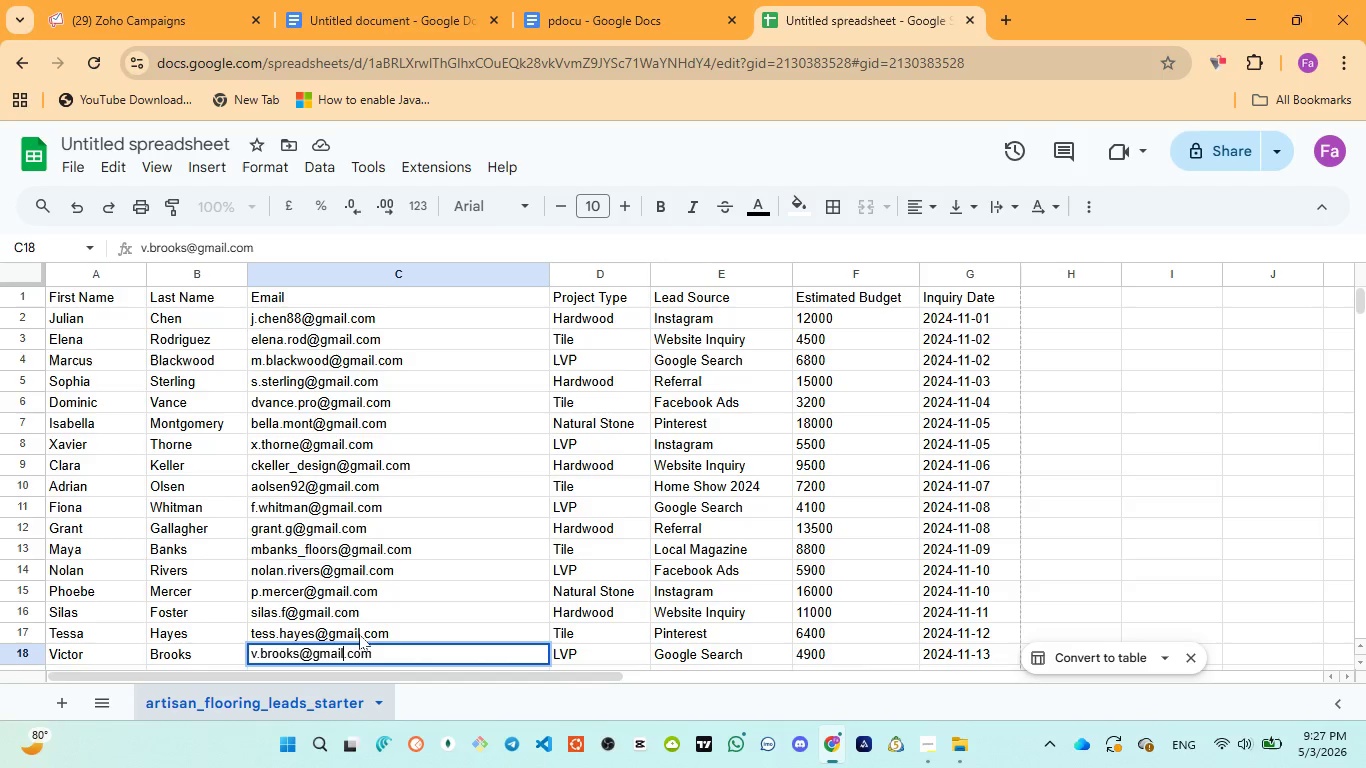 
left_click([360, 633])
 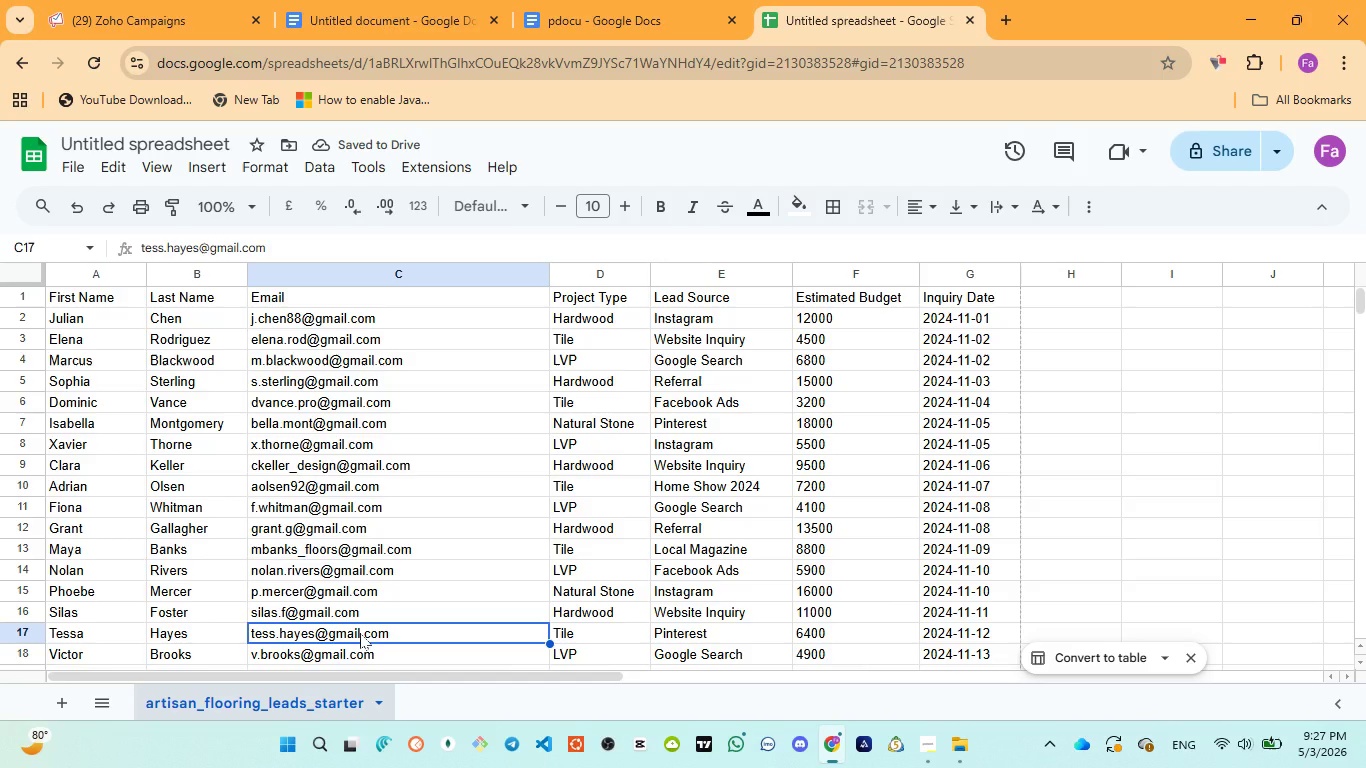 
wait(9.11)
 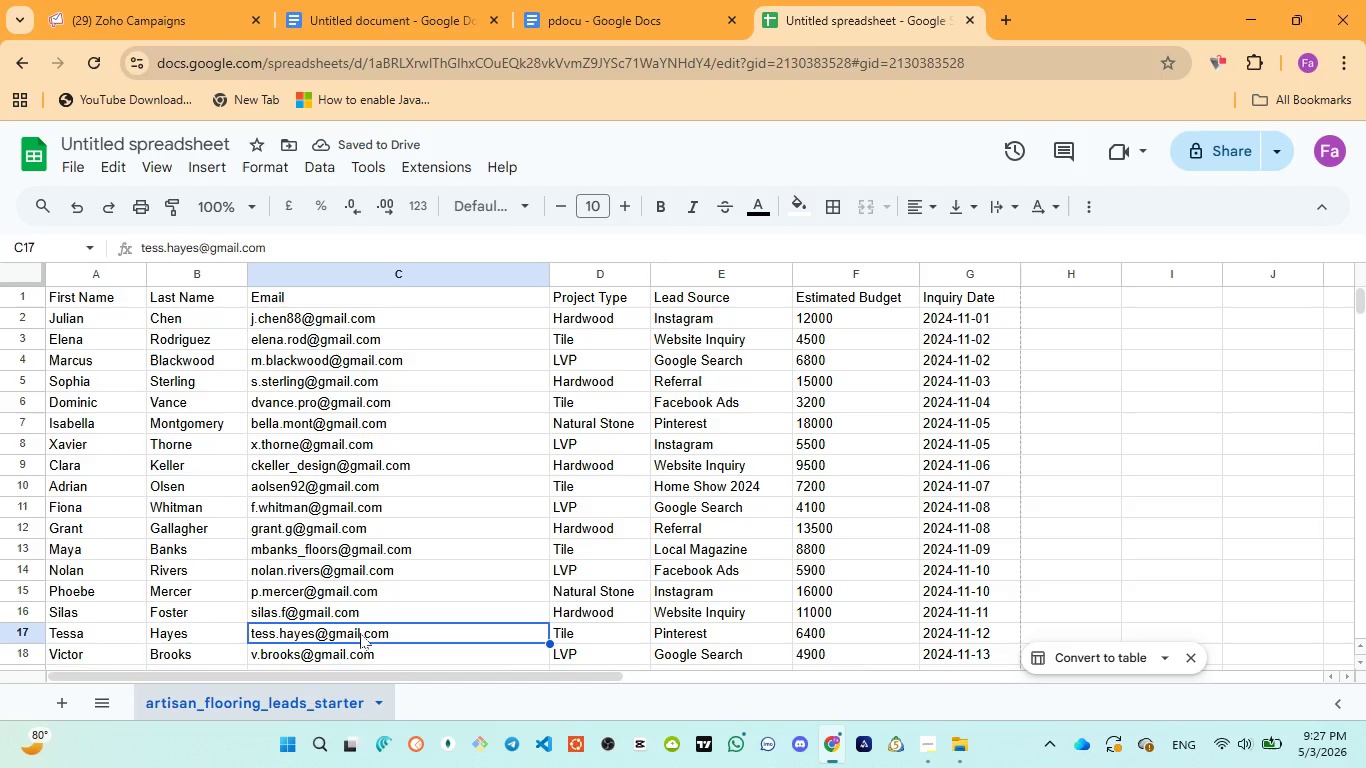 
scroll: coordinate [354, 594], scroll_direction: down, amount: 2.0
 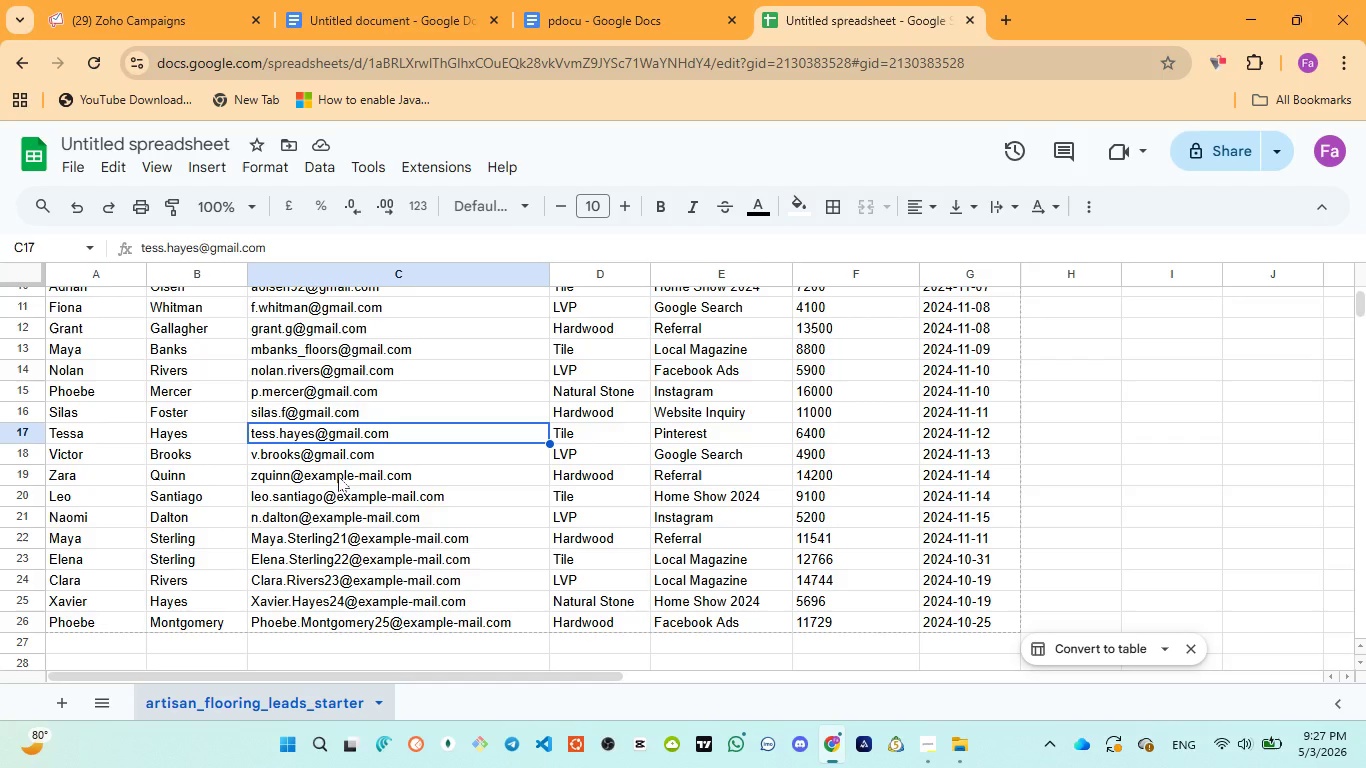 
double_click([338, 476])
 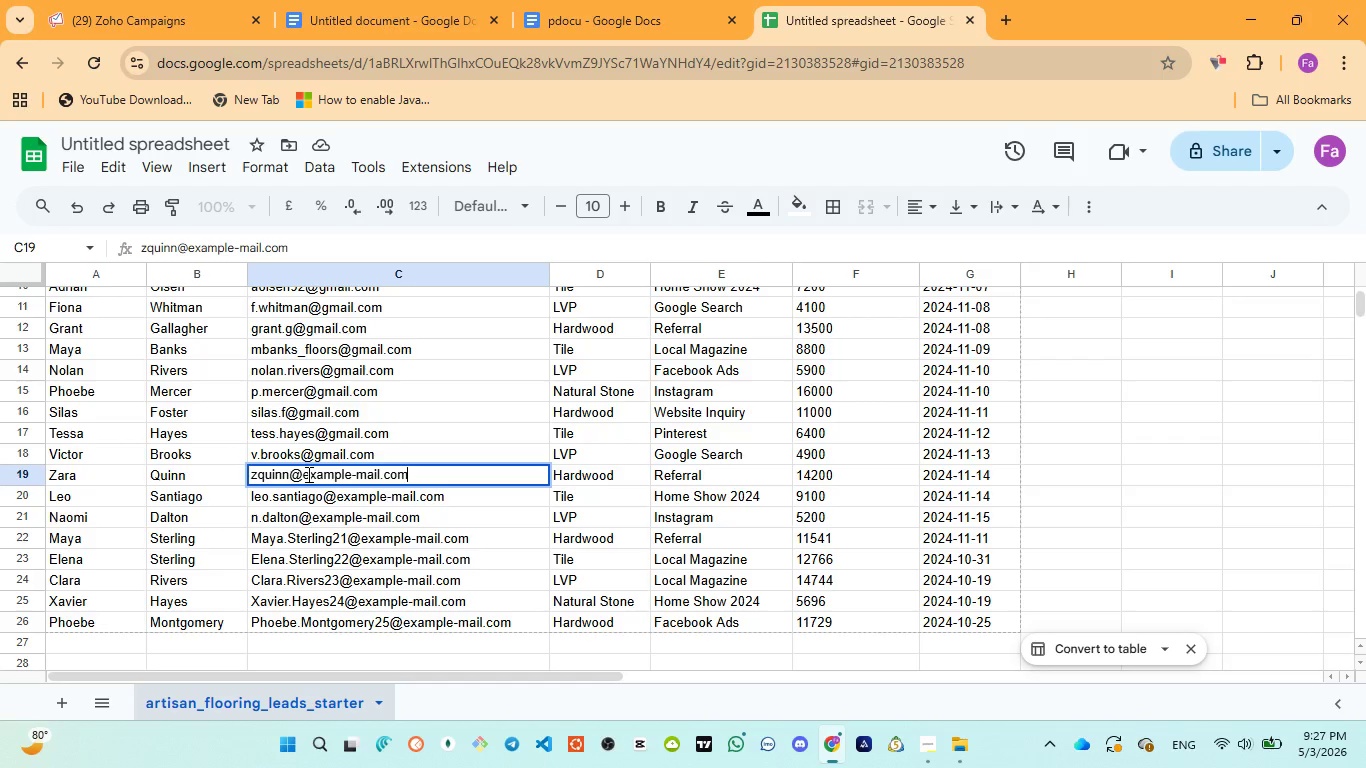 
left_click_drag(start_coordinate=[307, 474], to_coordinate=[380, 470])
 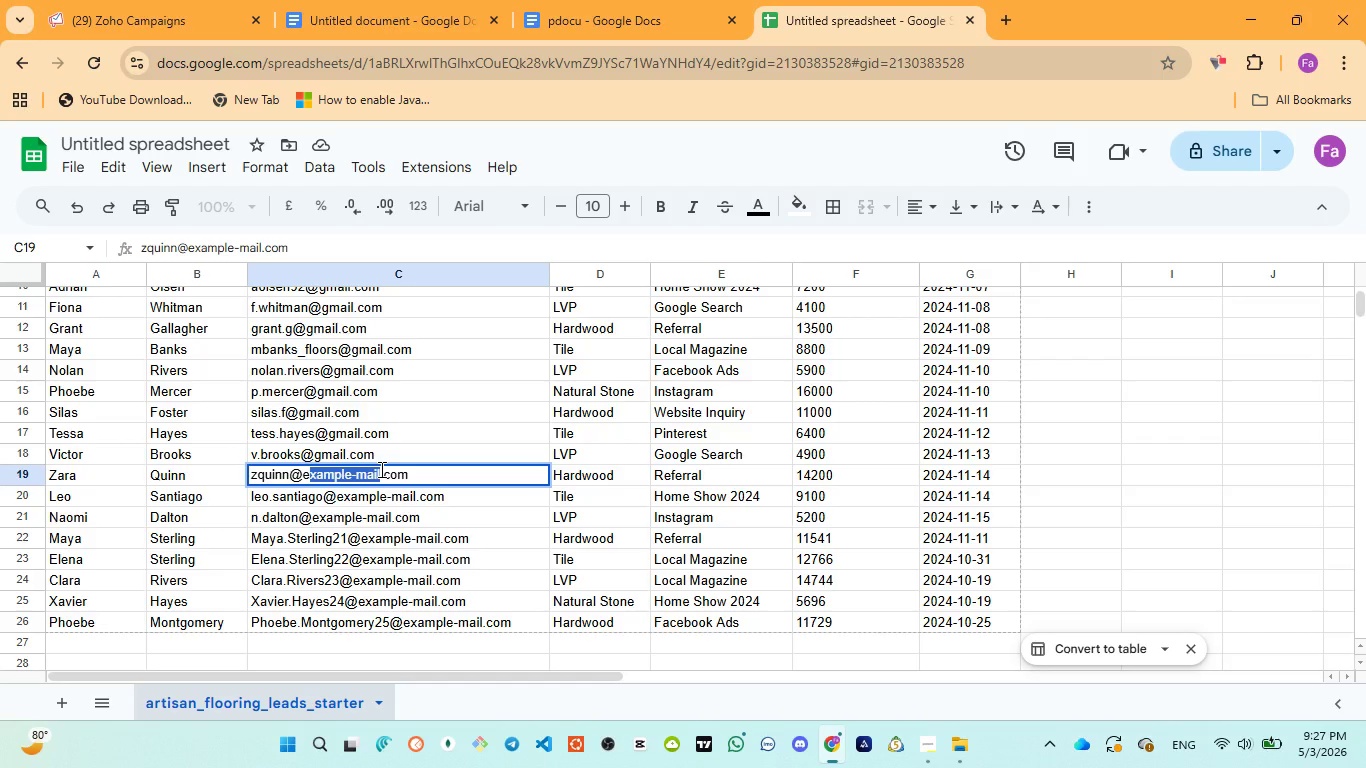 
key(Backspace)
key(Backspace)
type(gmail)
 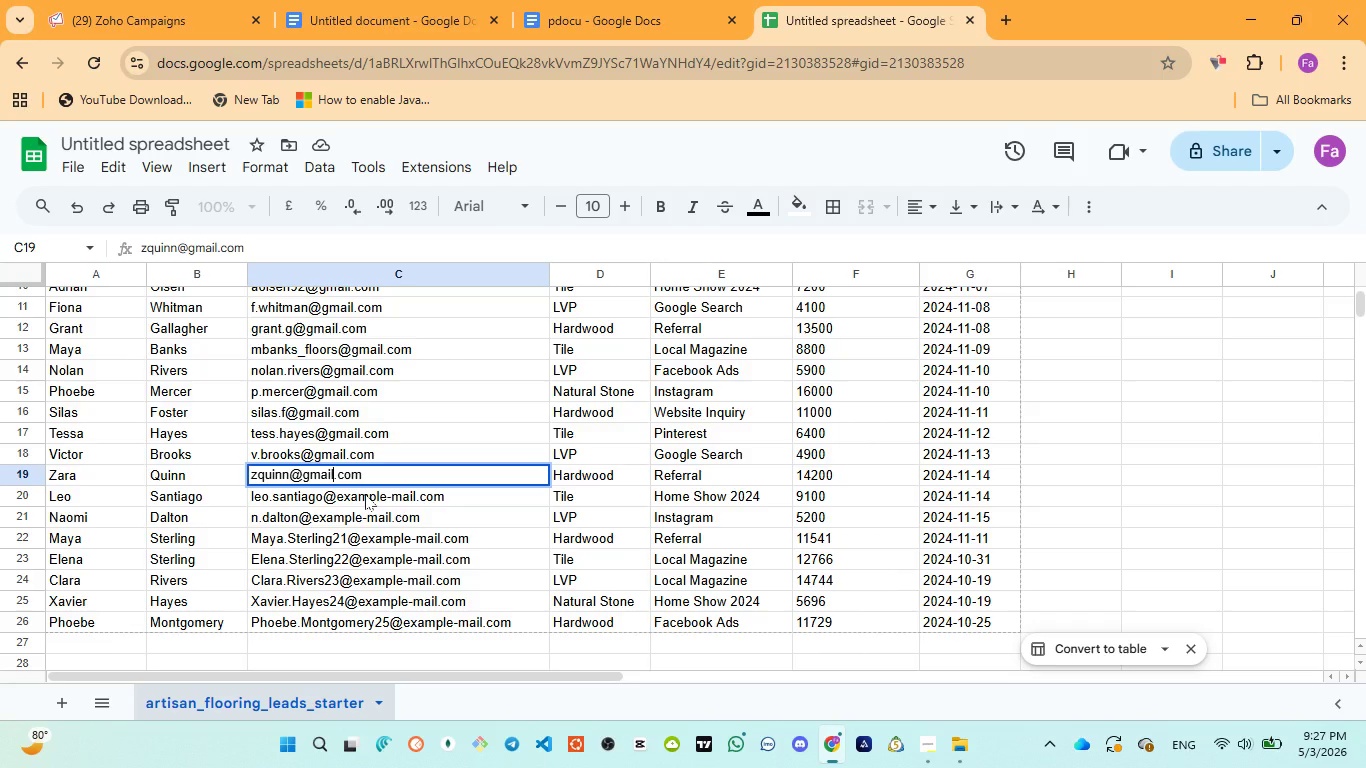 
double_click([365, 494])
 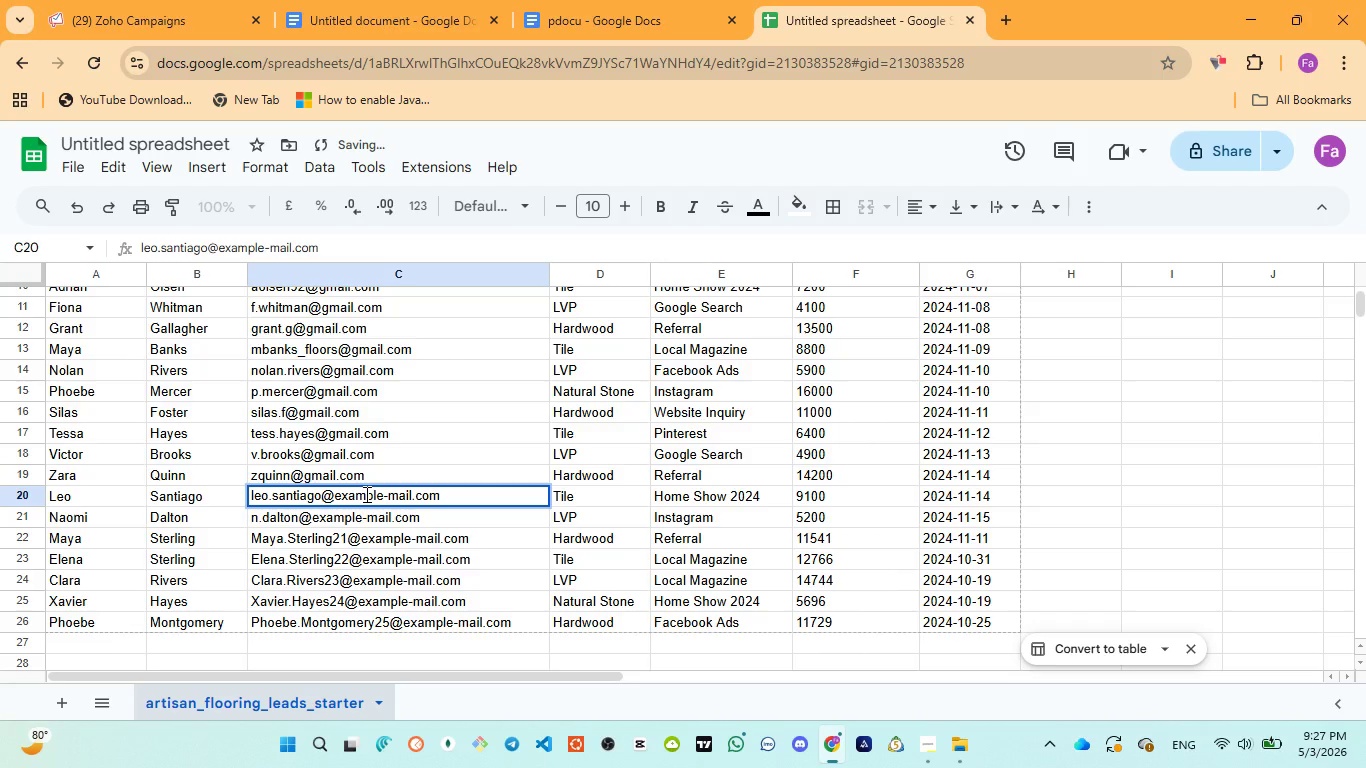 
double_click([365, 494])
 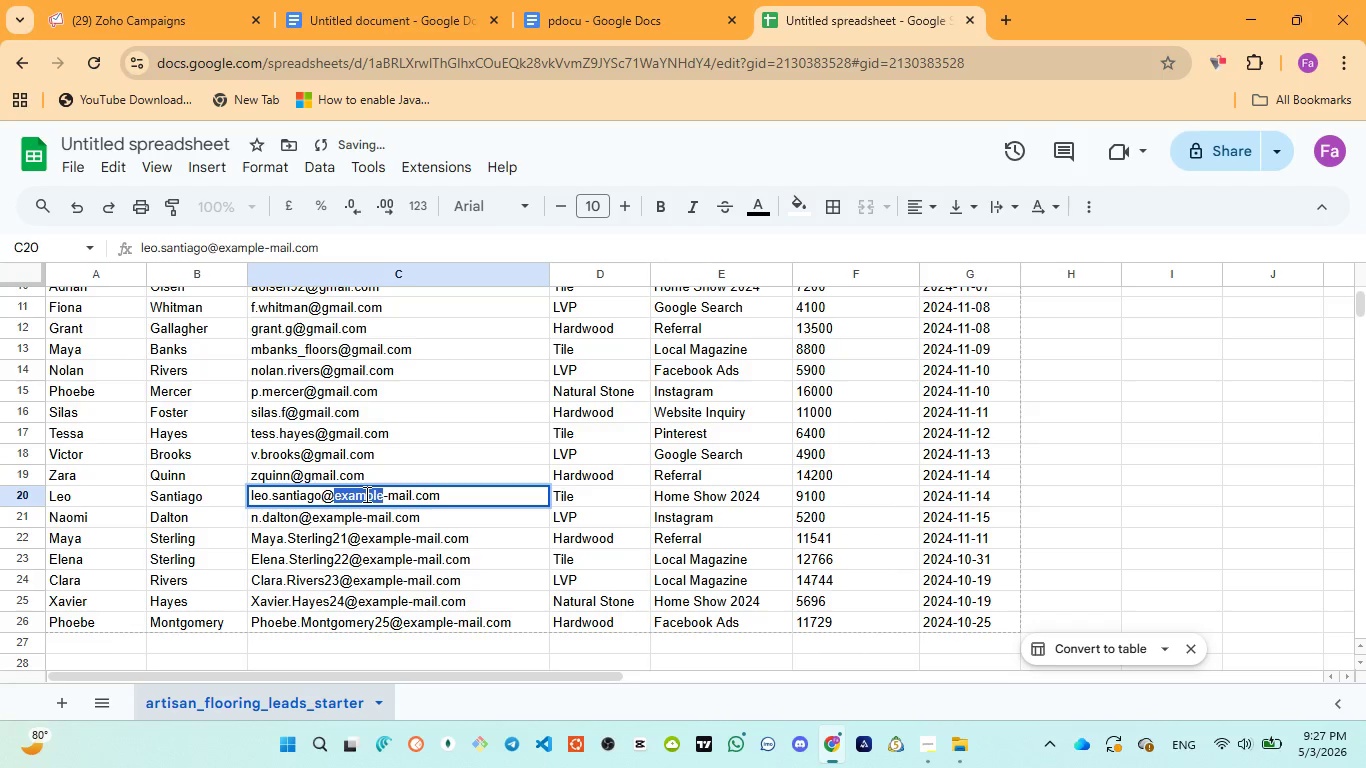 
key(Backspace)
 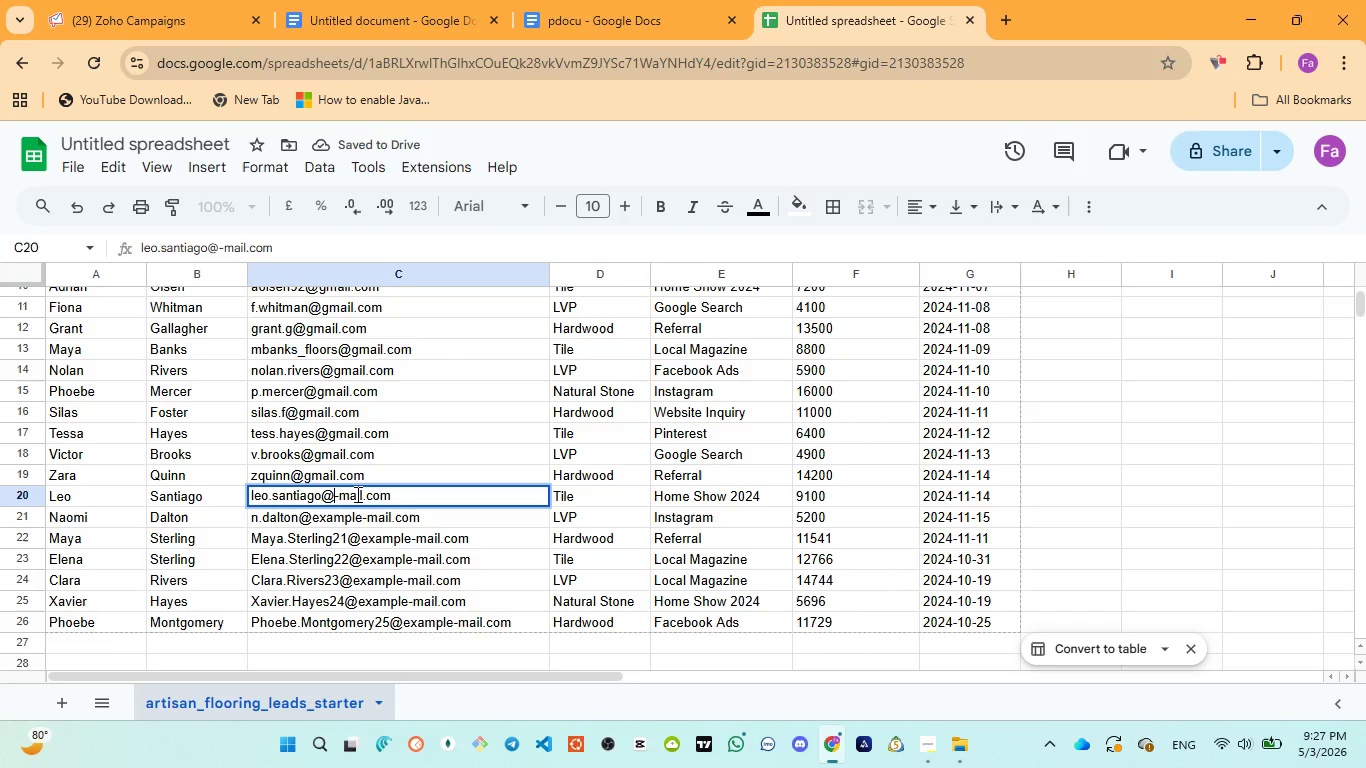 
double_click([356, 494])
 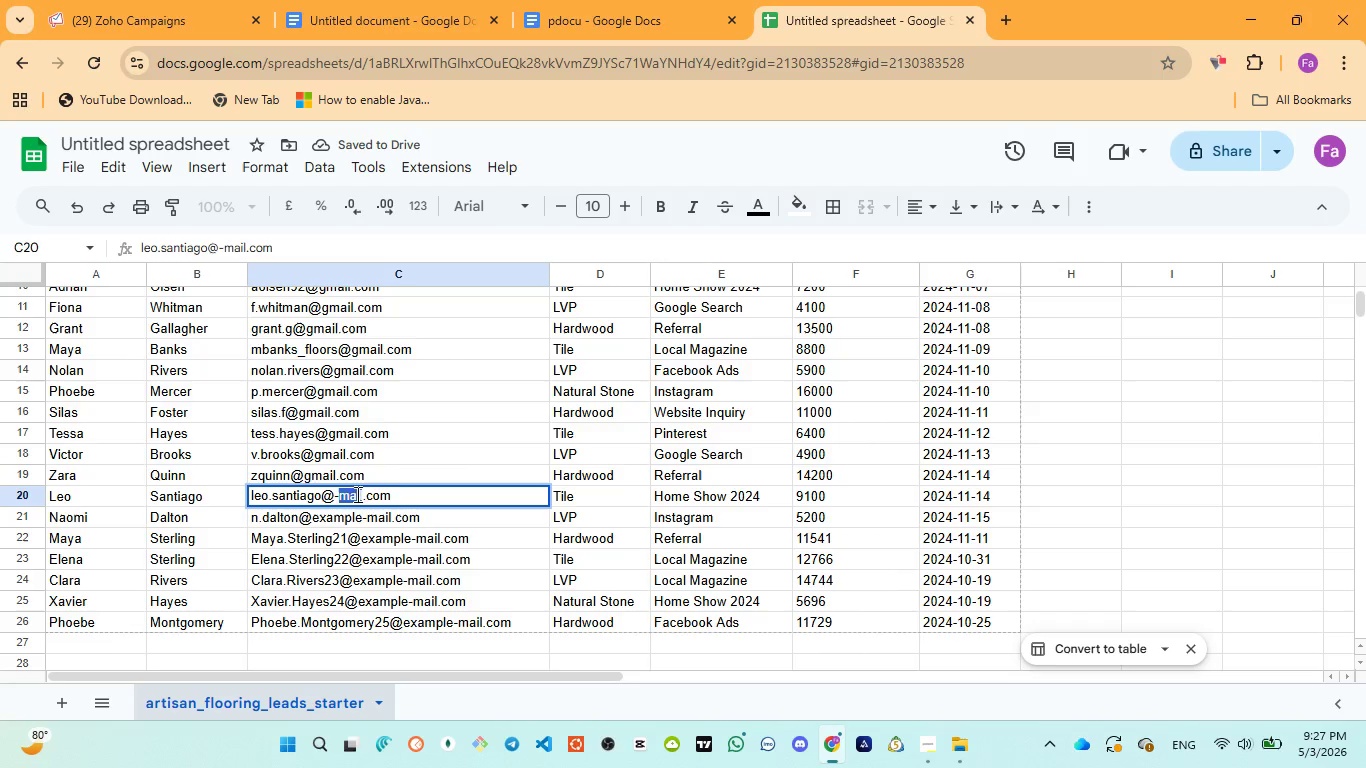 
key(Backspace)
 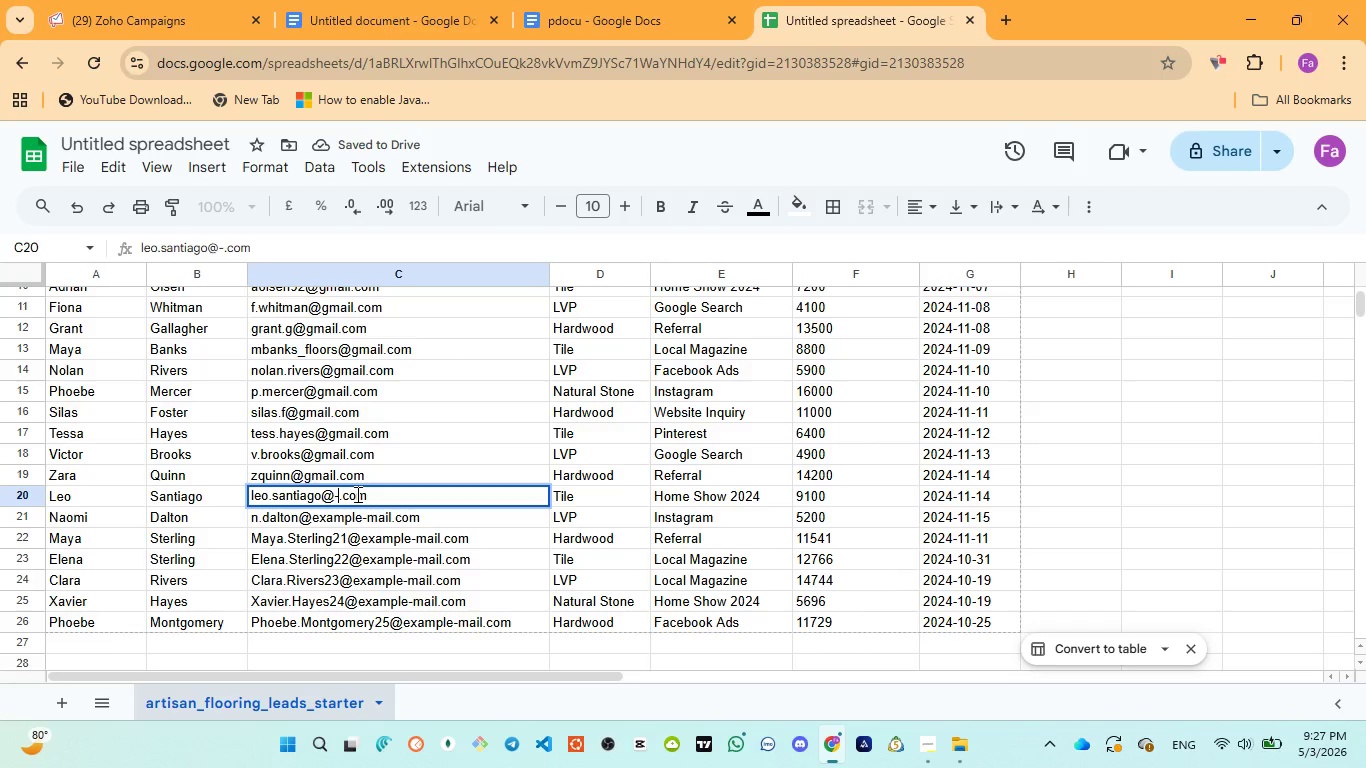 
key(Backspace)
 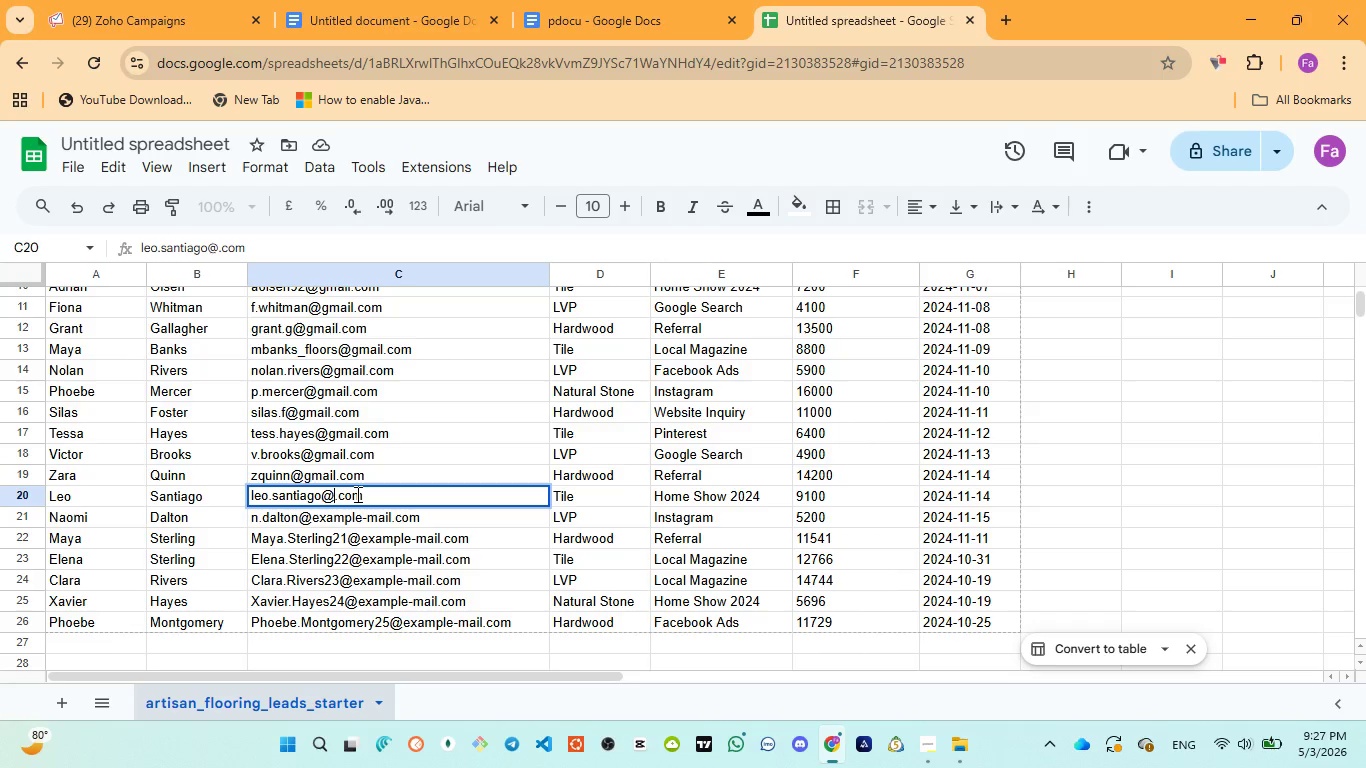 
key(Control+ControlLeft)
 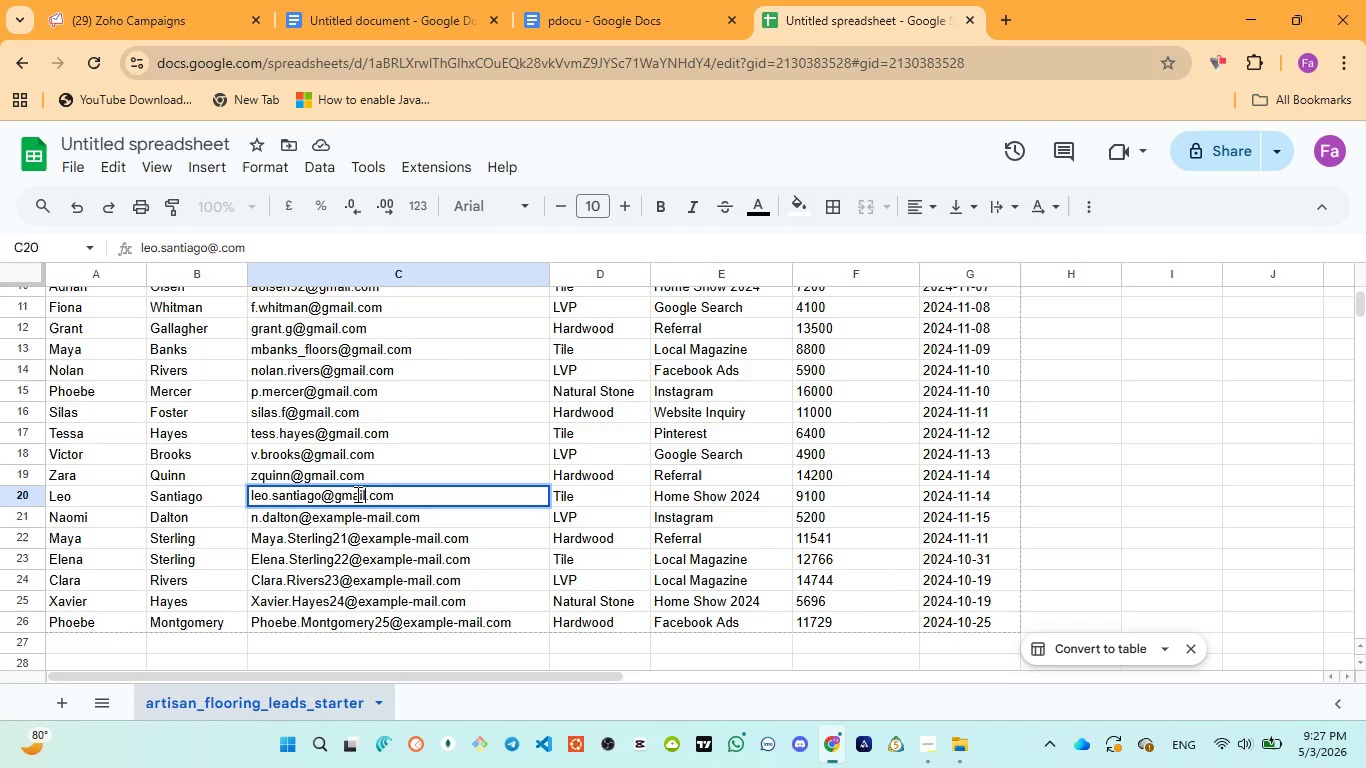 
key(Control+V)
 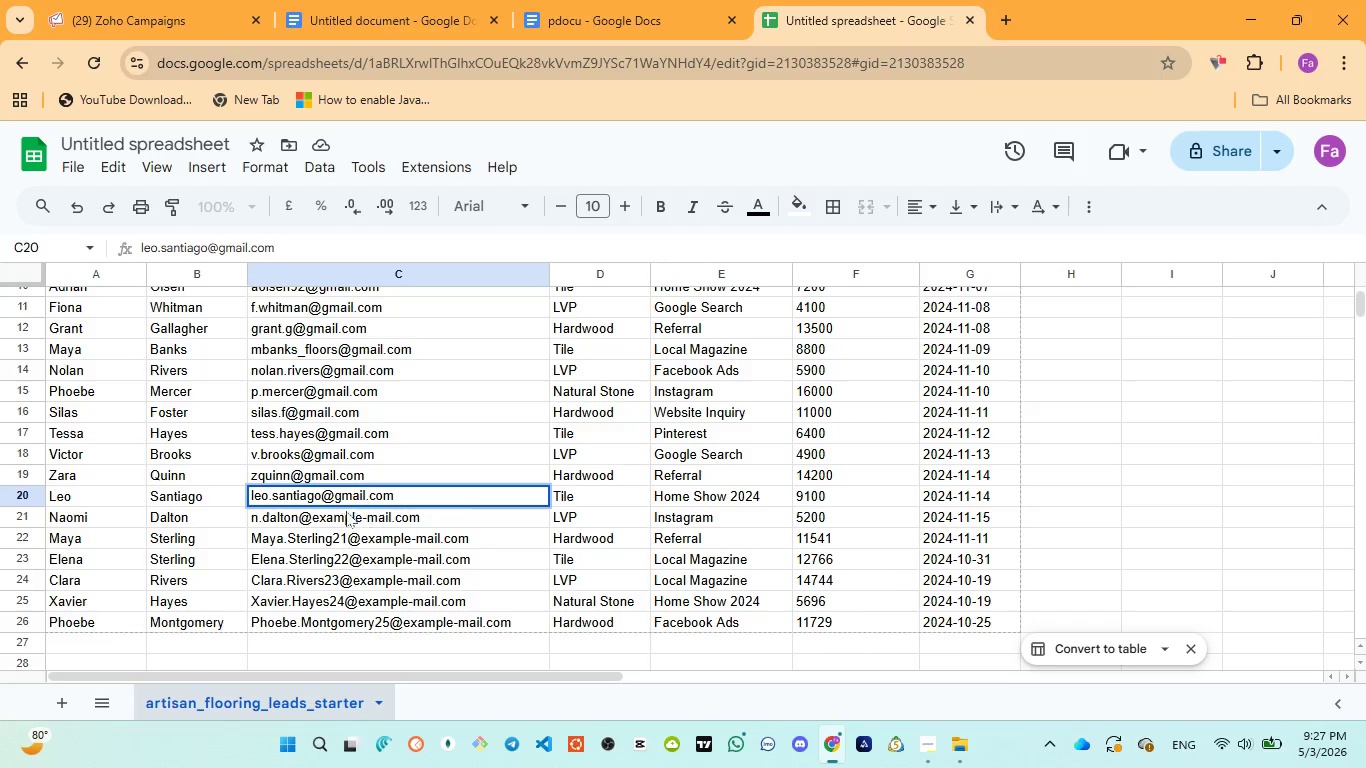 
double_click([337, 514])
 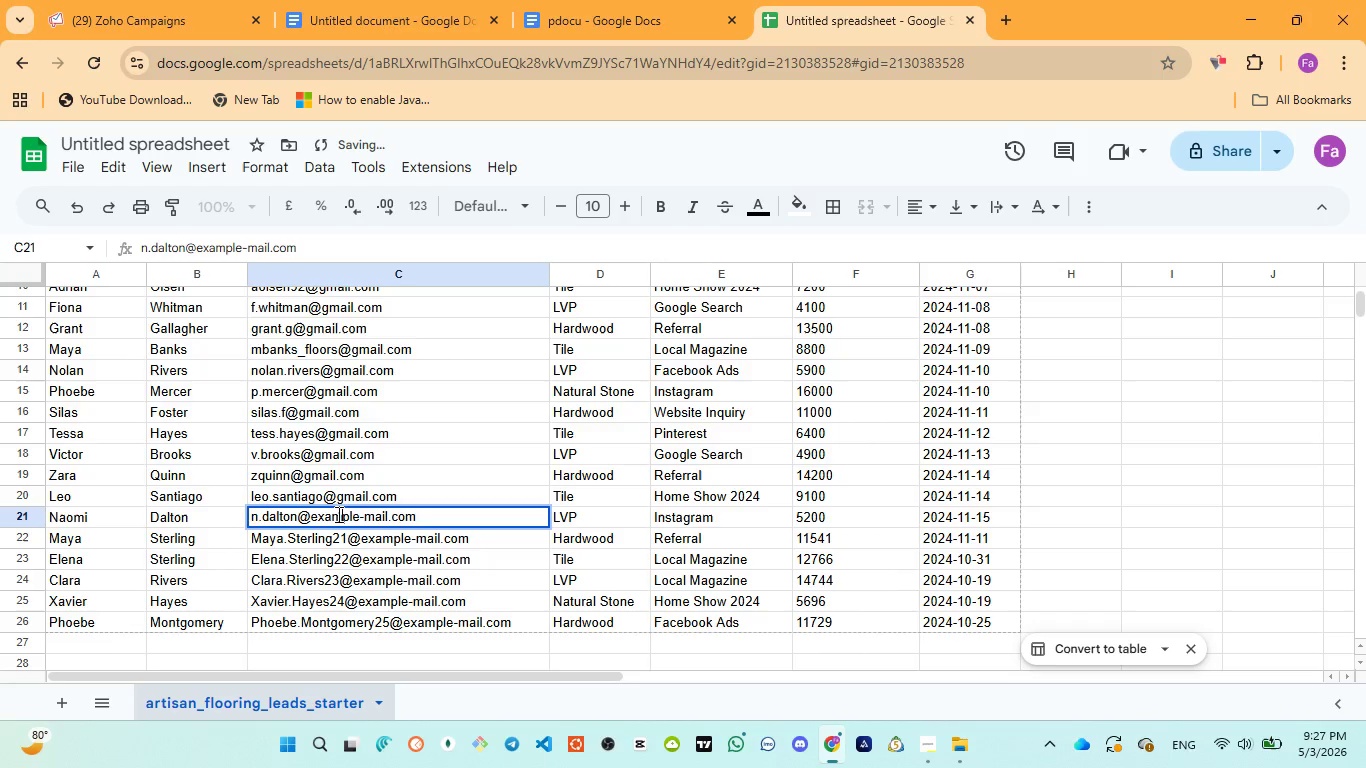 
double_click([337, 514])
 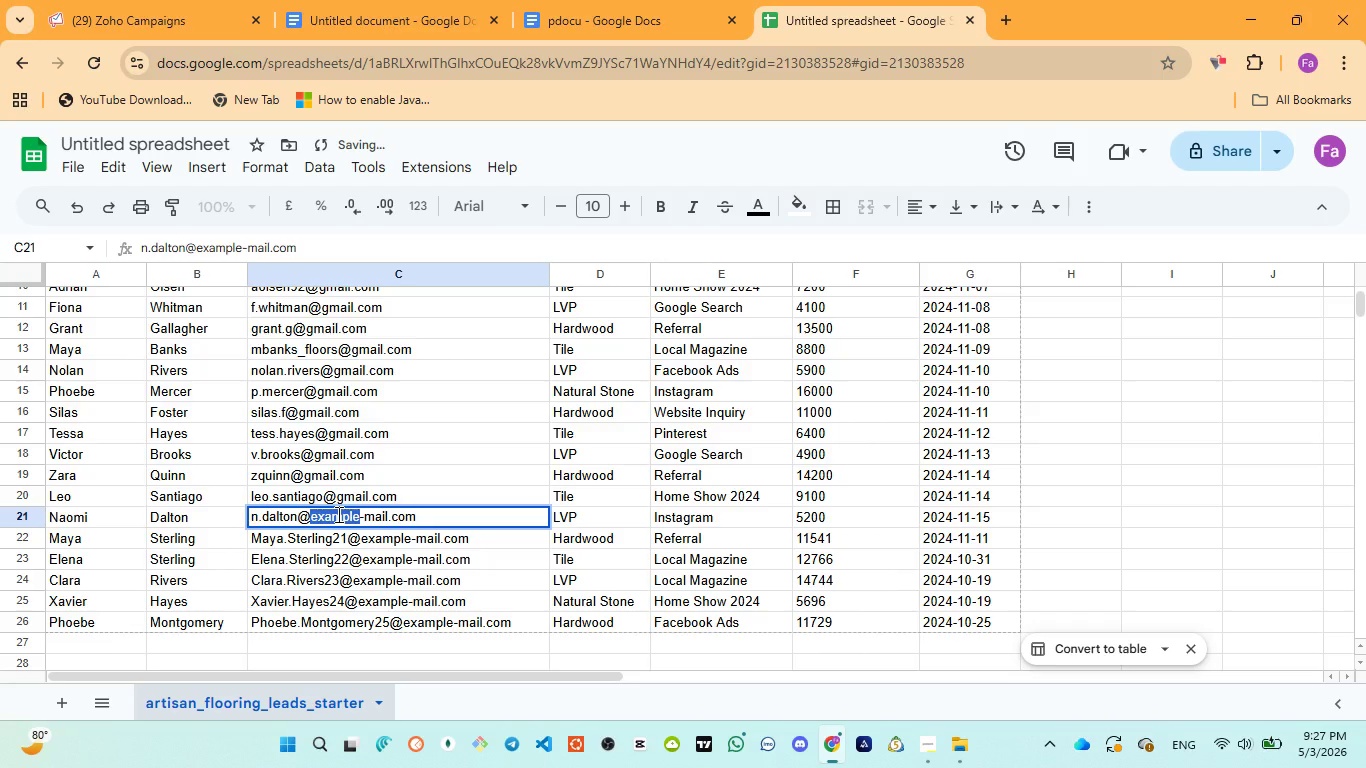 
key(Backspace)
 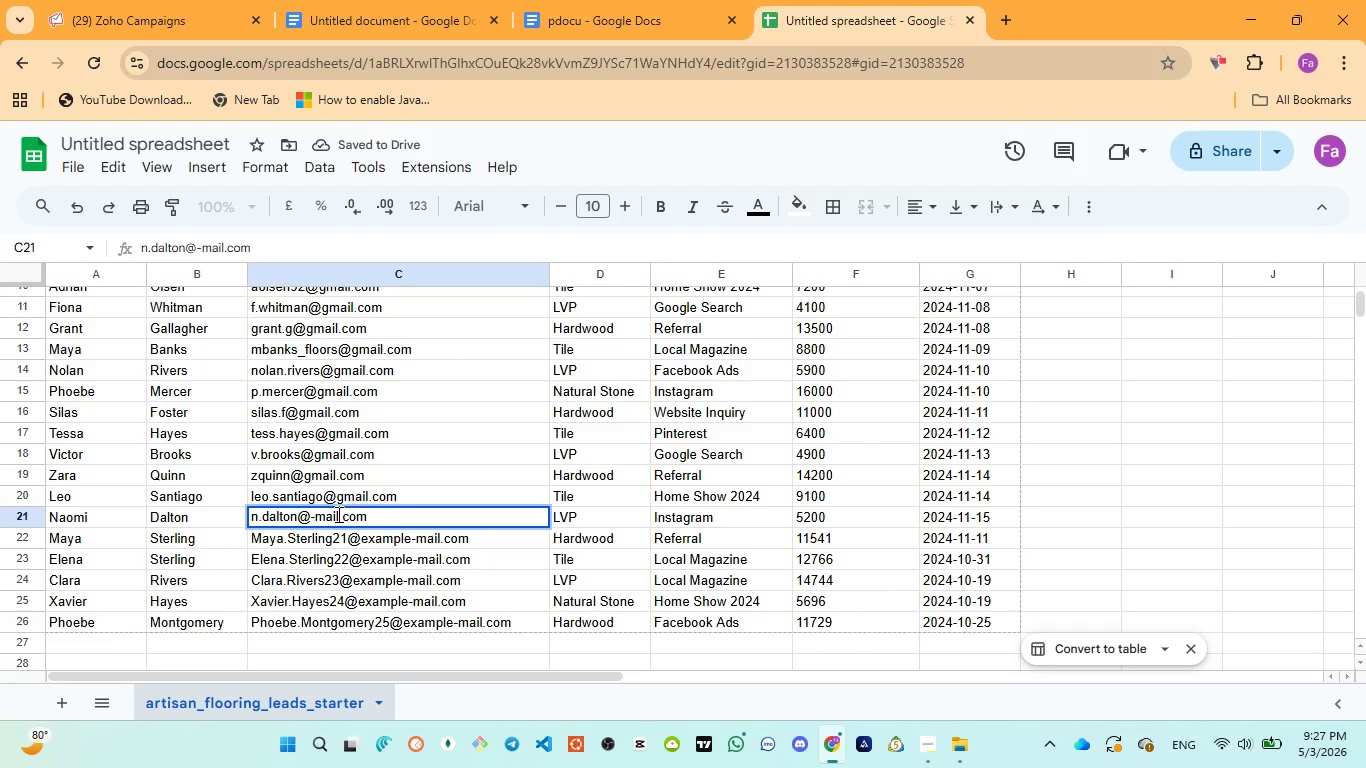 
left_click([337, 514])
 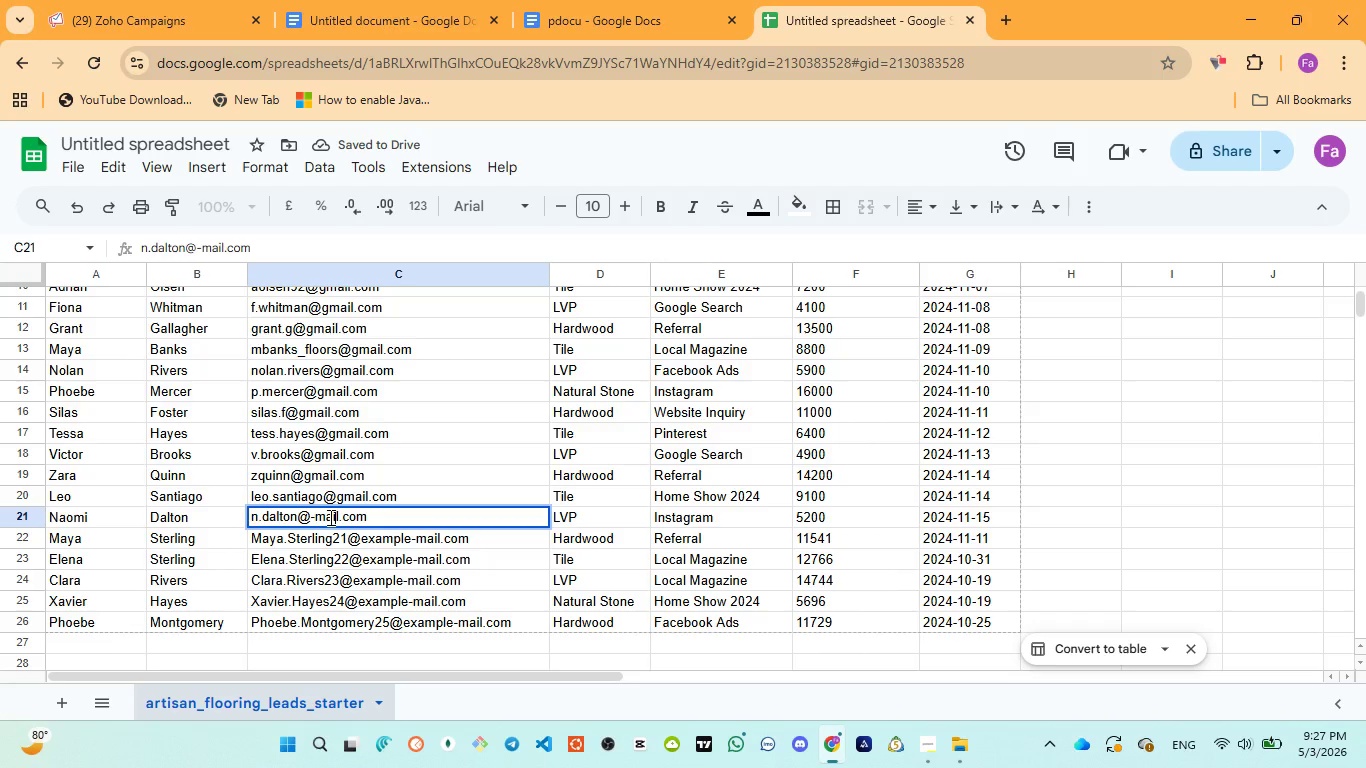 
double_click([329, 517])
 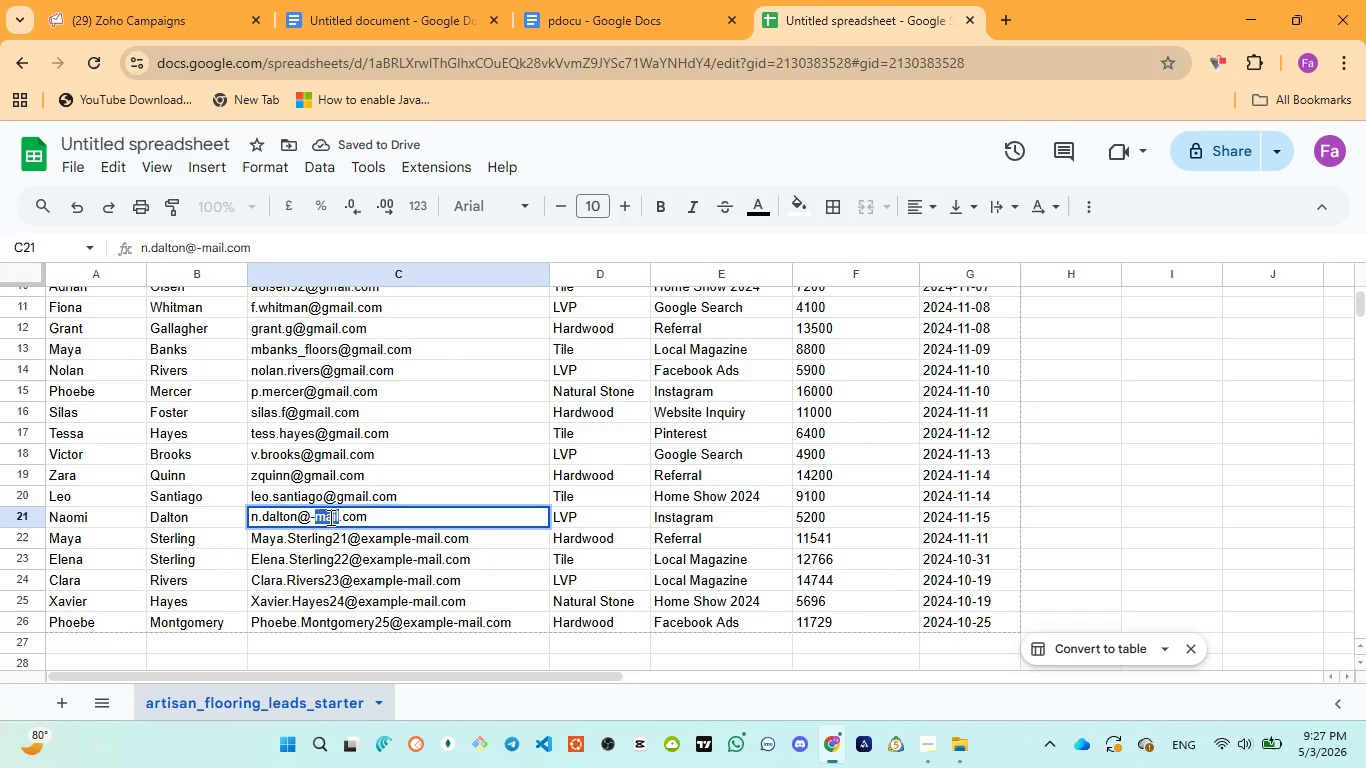 
key(Backspace)
 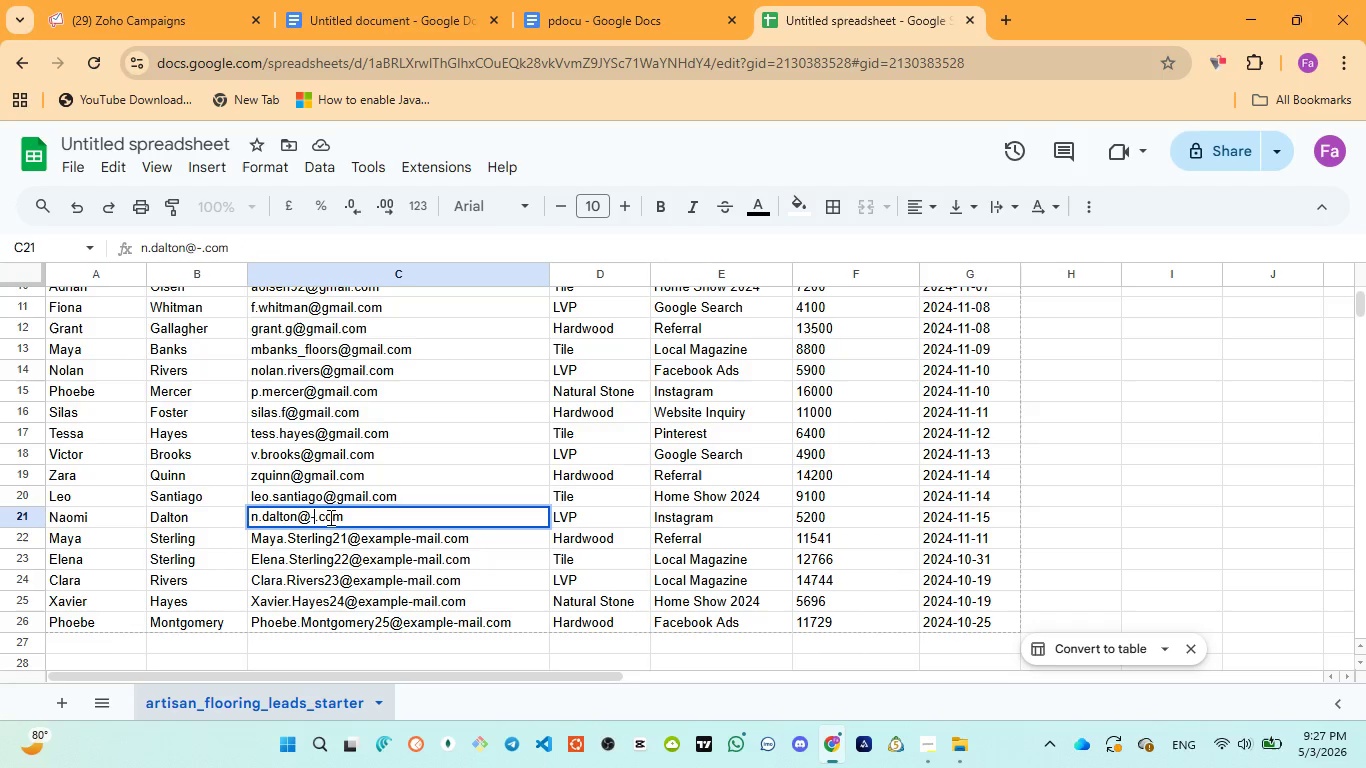 
key(Backspace)
 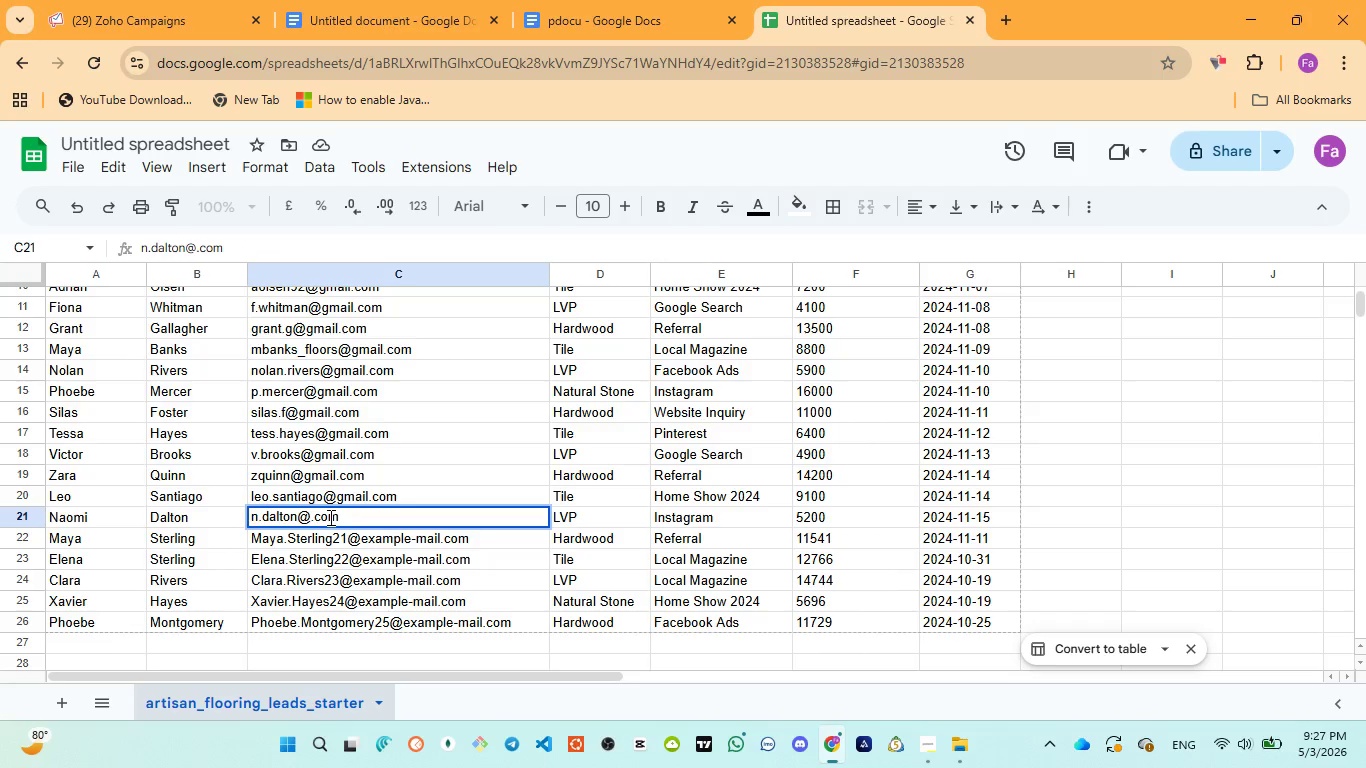 
key(Control+ControlLeft)
 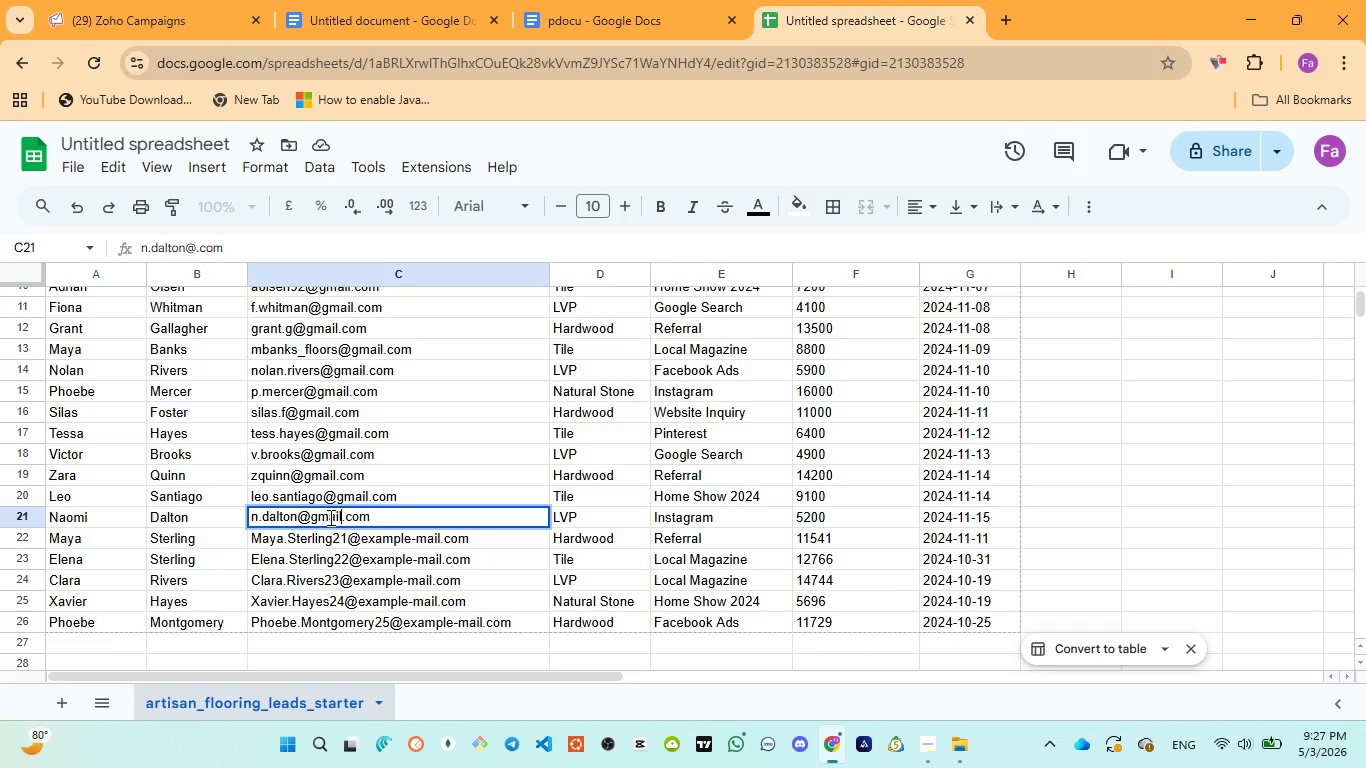 
key(Control+V)
 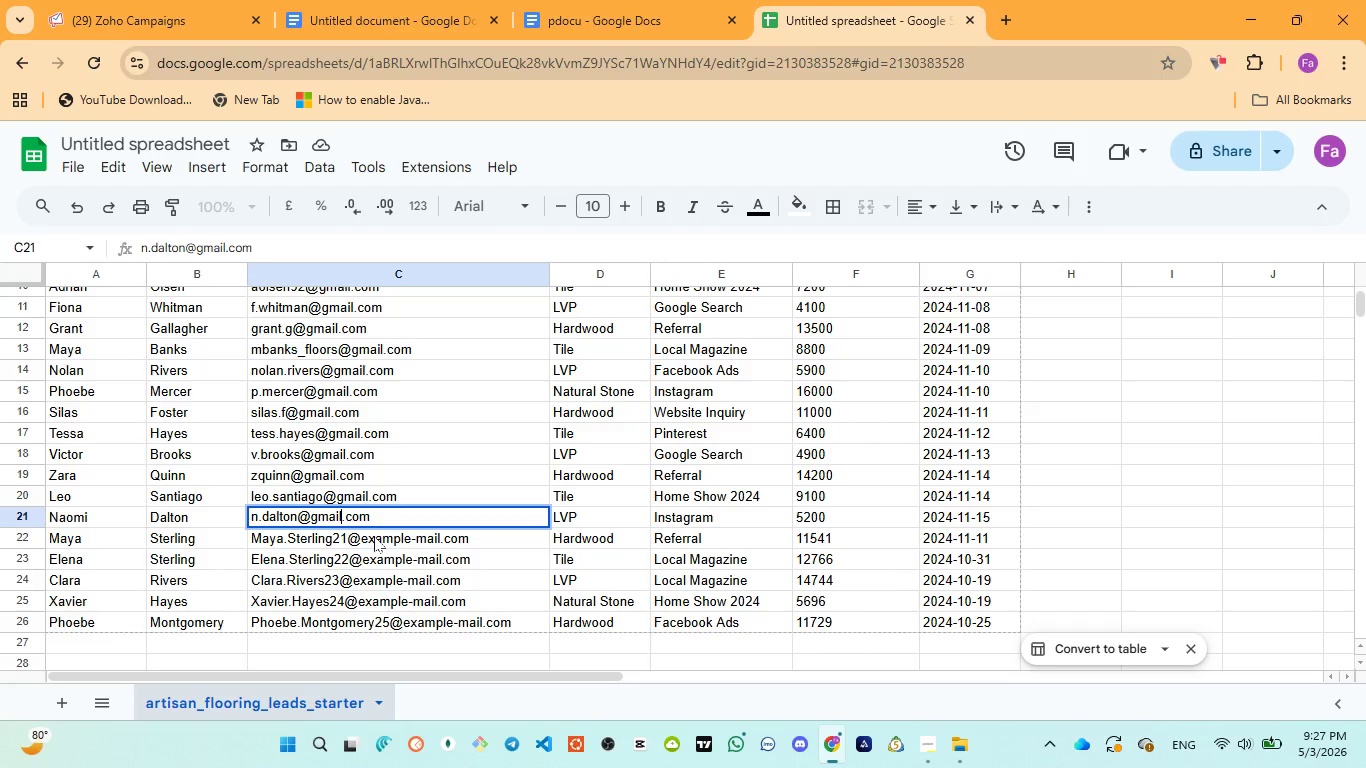 
double_click([374, 536])
 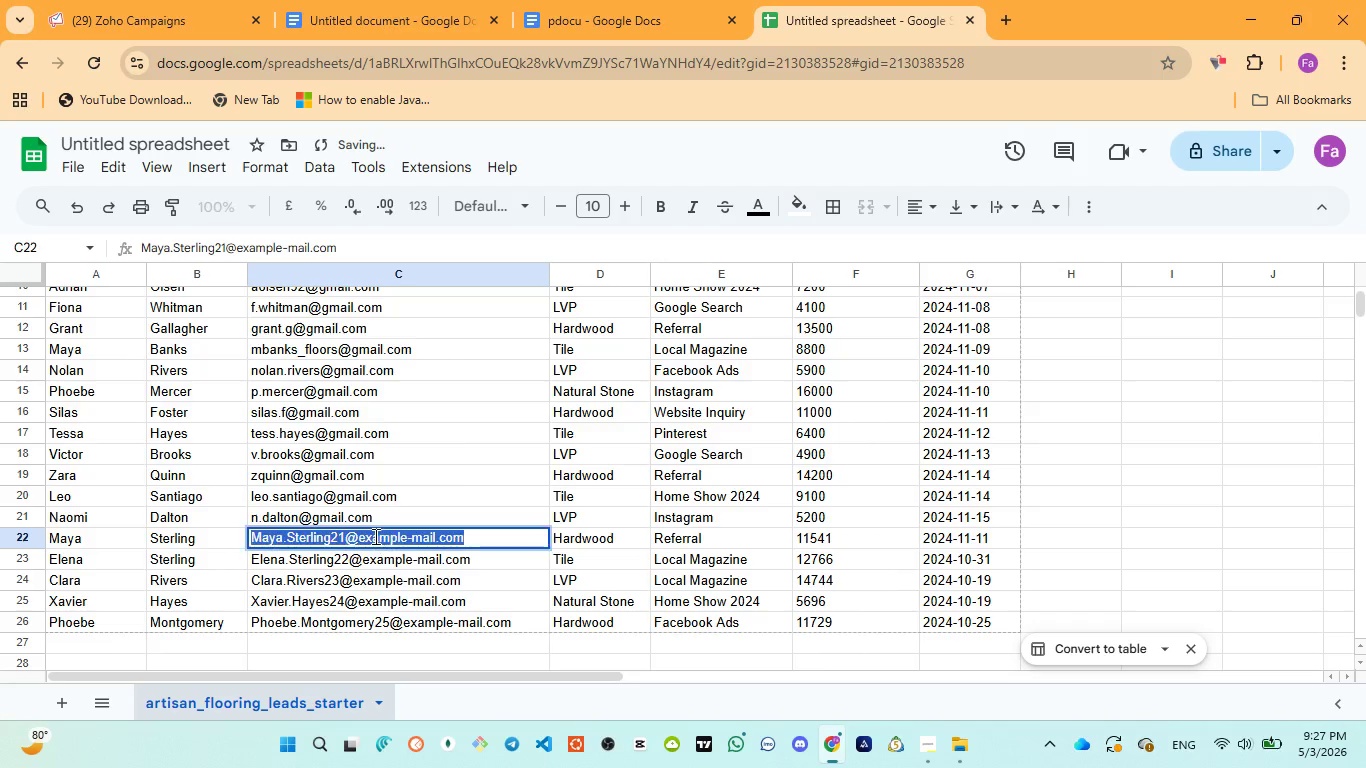 
triple_click([374, 536])
 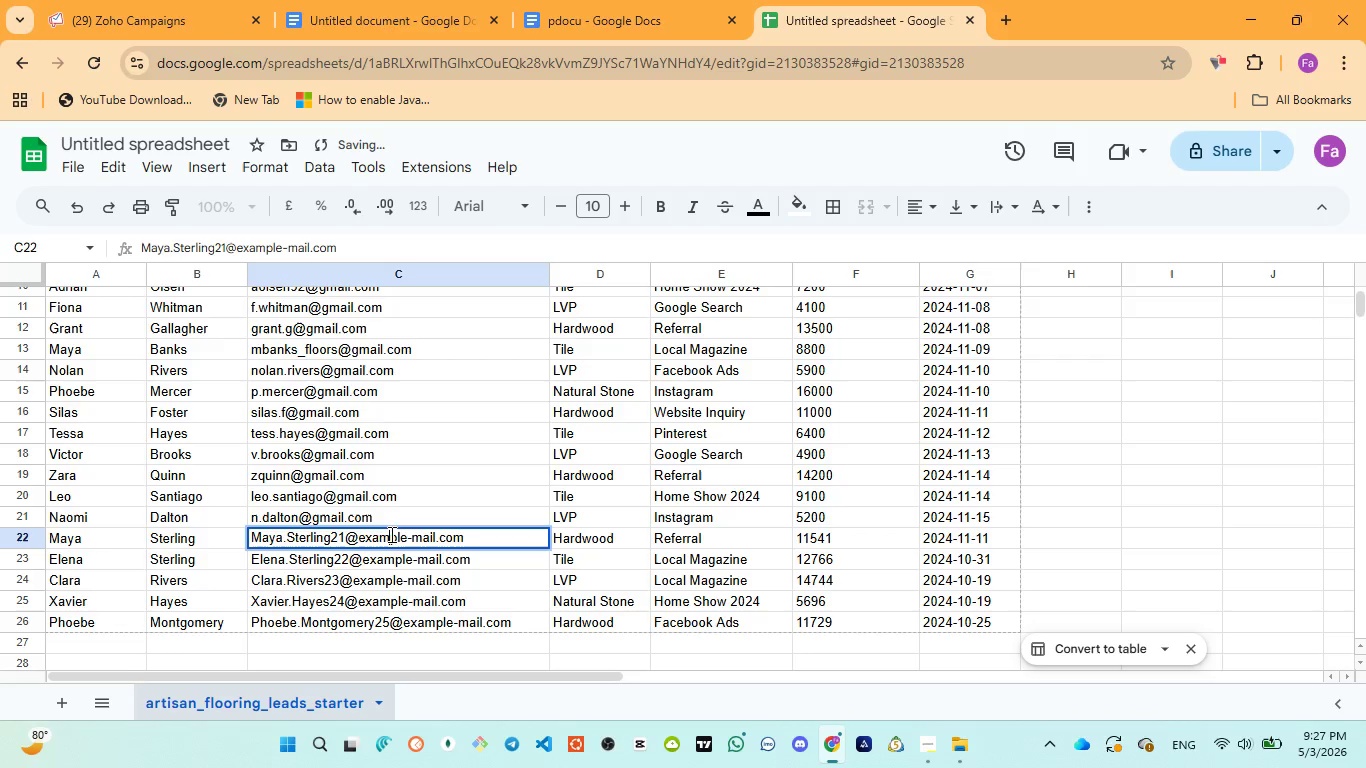 
double_click([390, 534])
 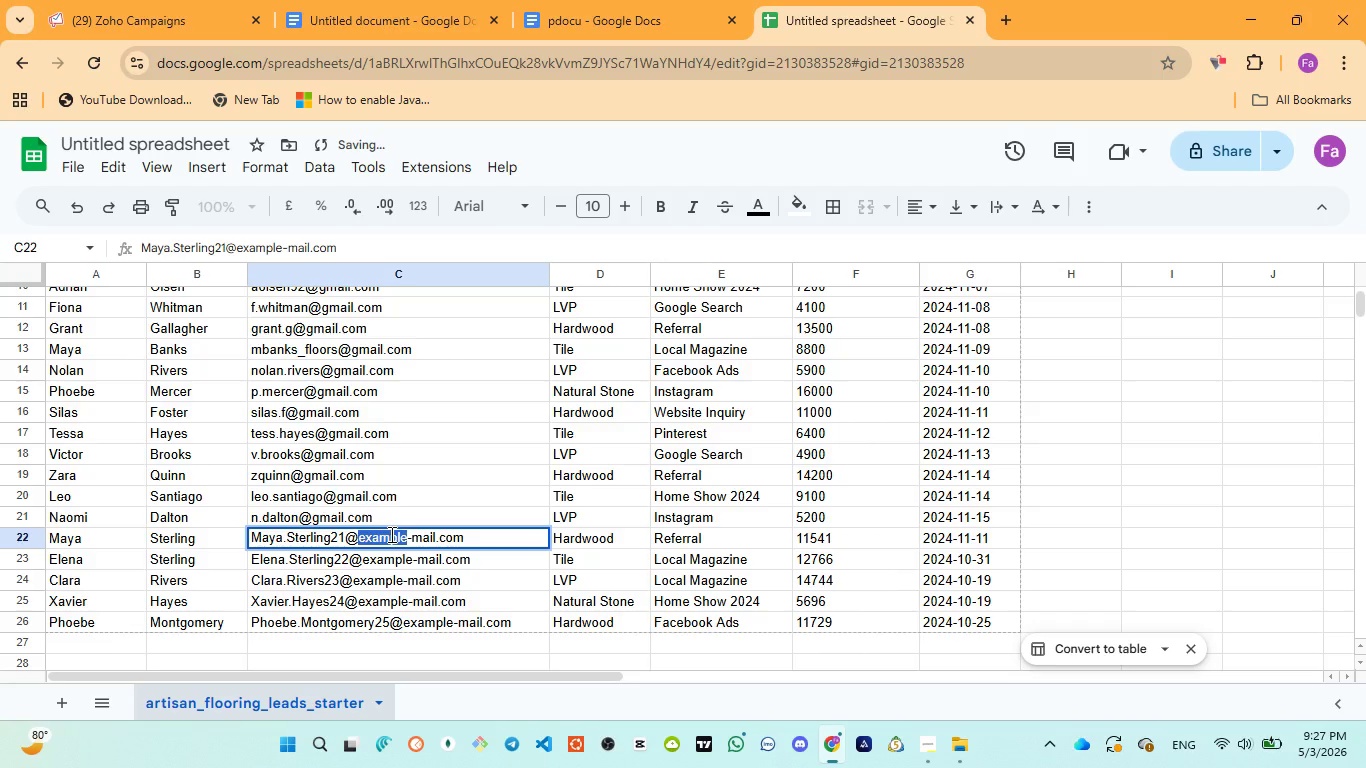 
key(Backspace)
 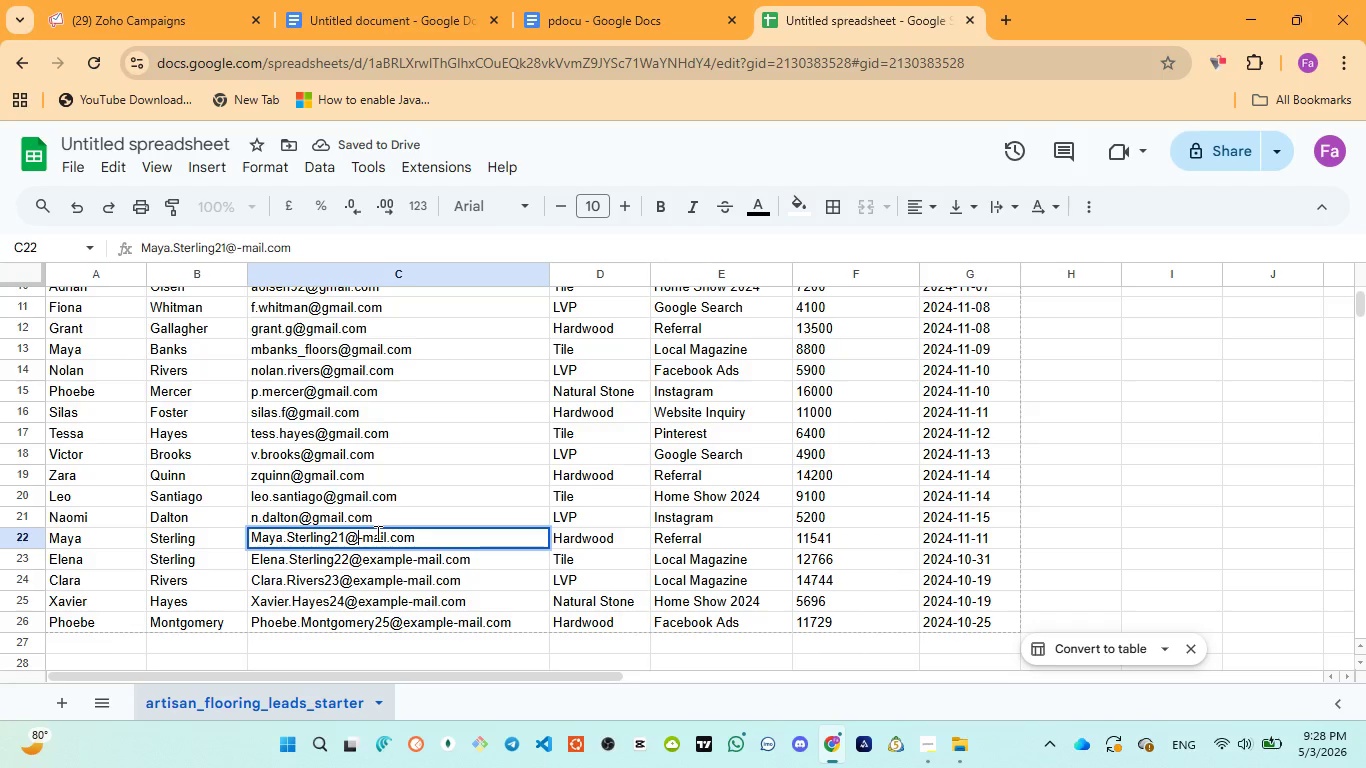 
double_click([376, 533])
 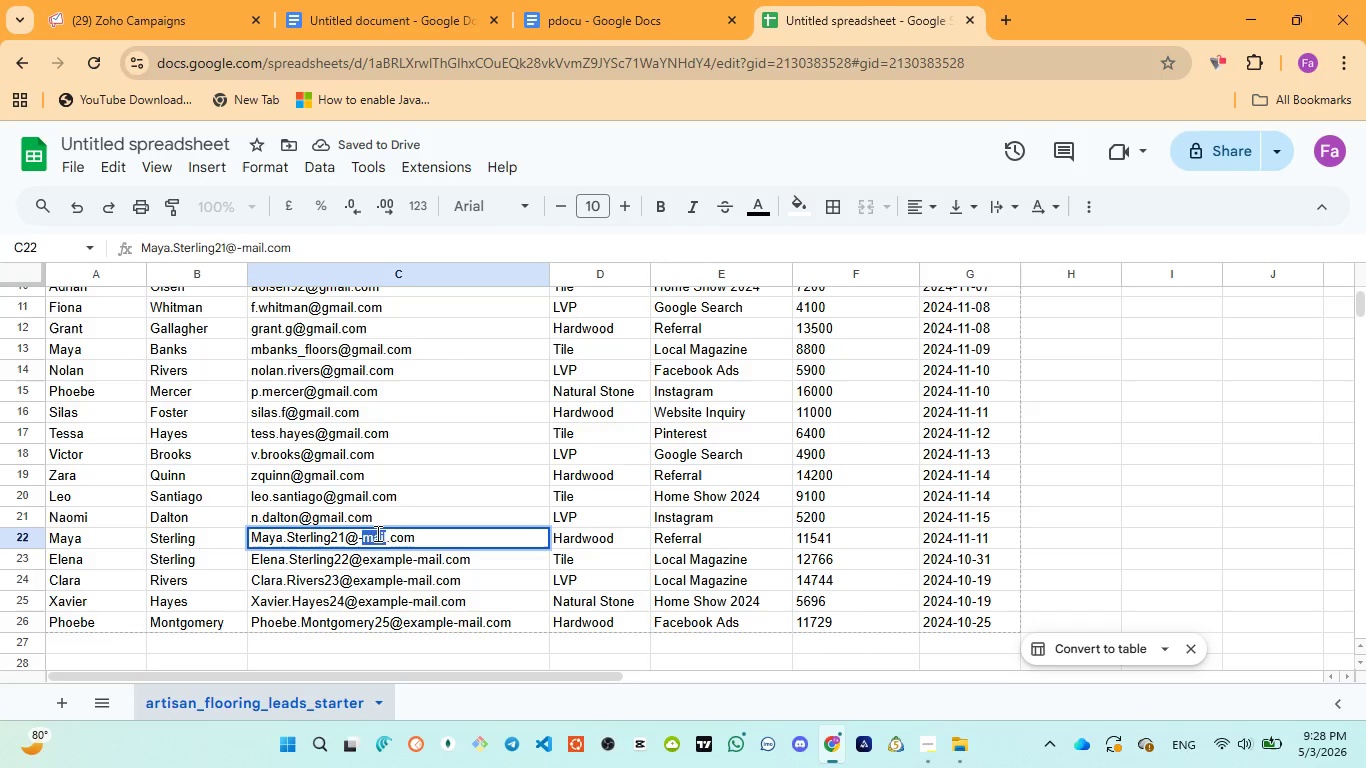 
key(Backspace)
 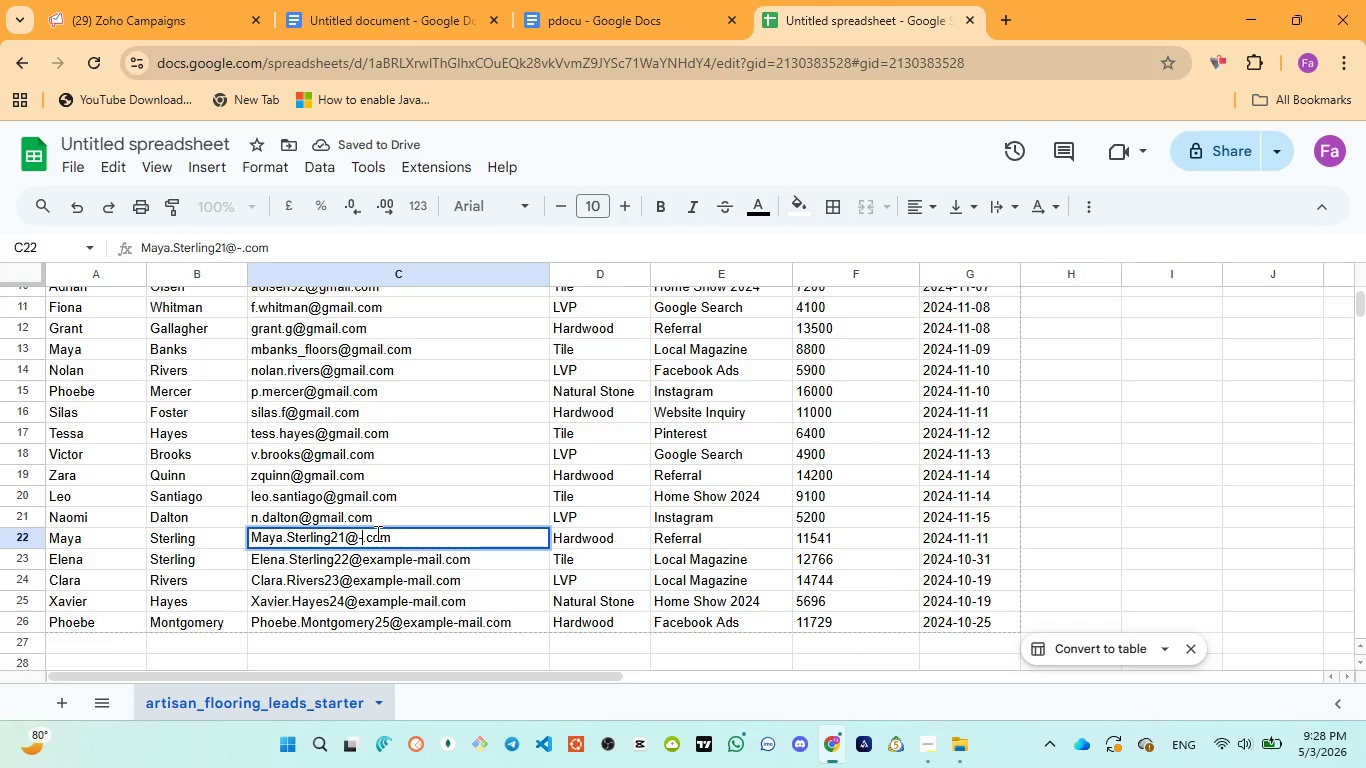 
key(Backspace)
 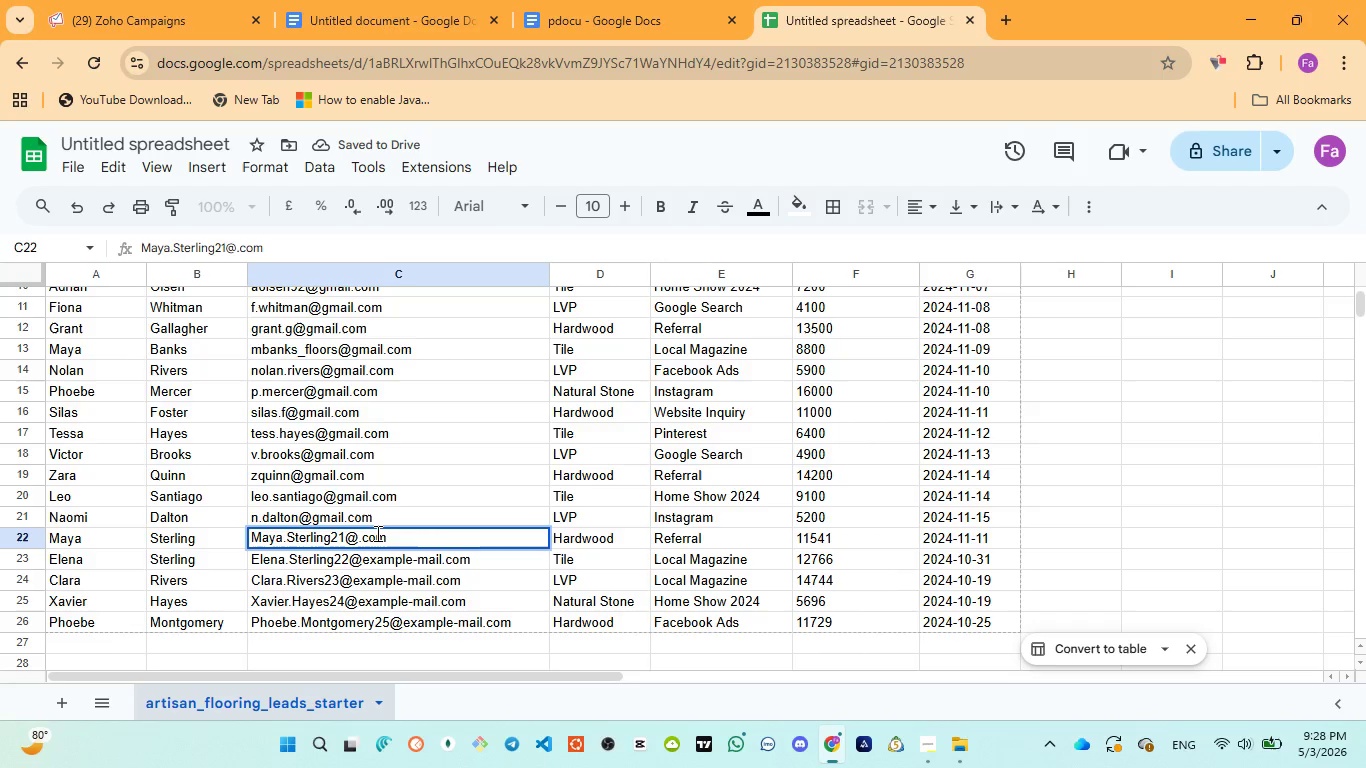 
key(Control+V)
 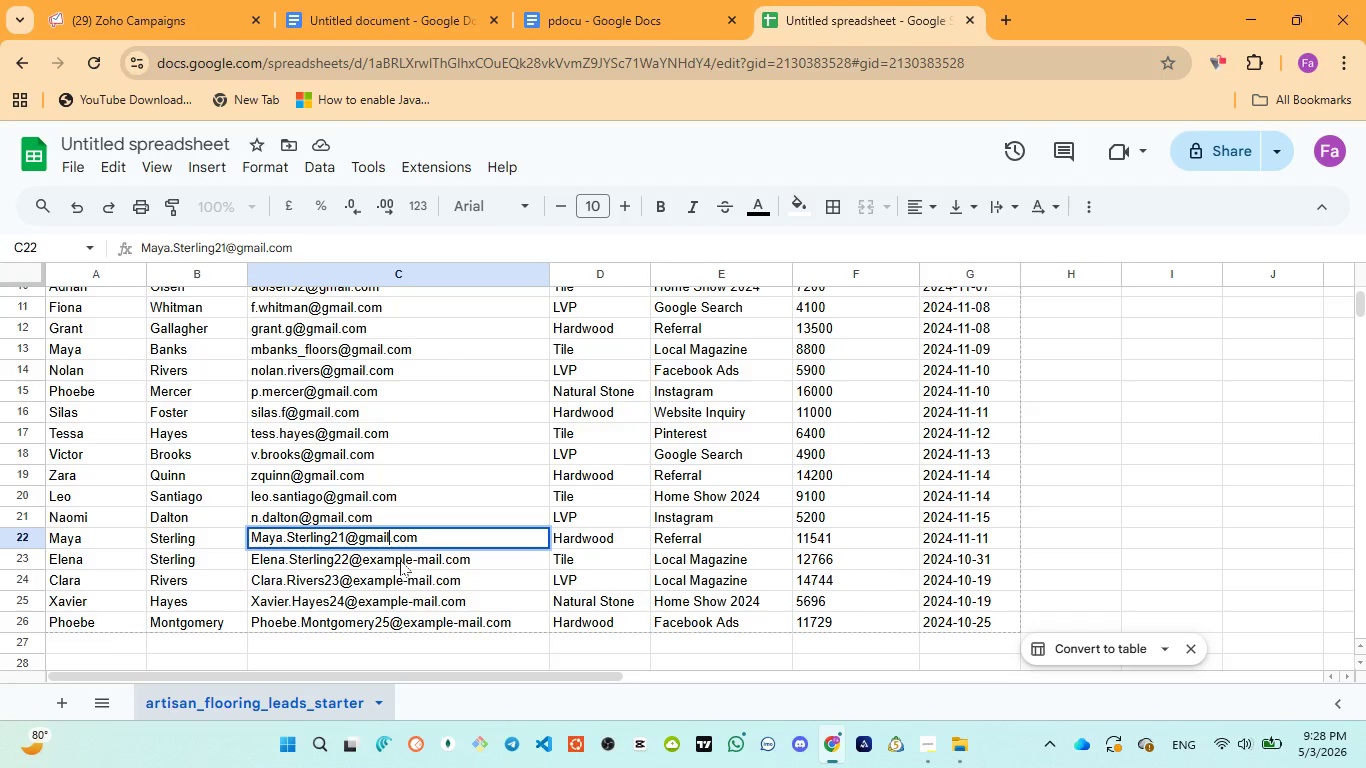 
double_click([400, 560])
 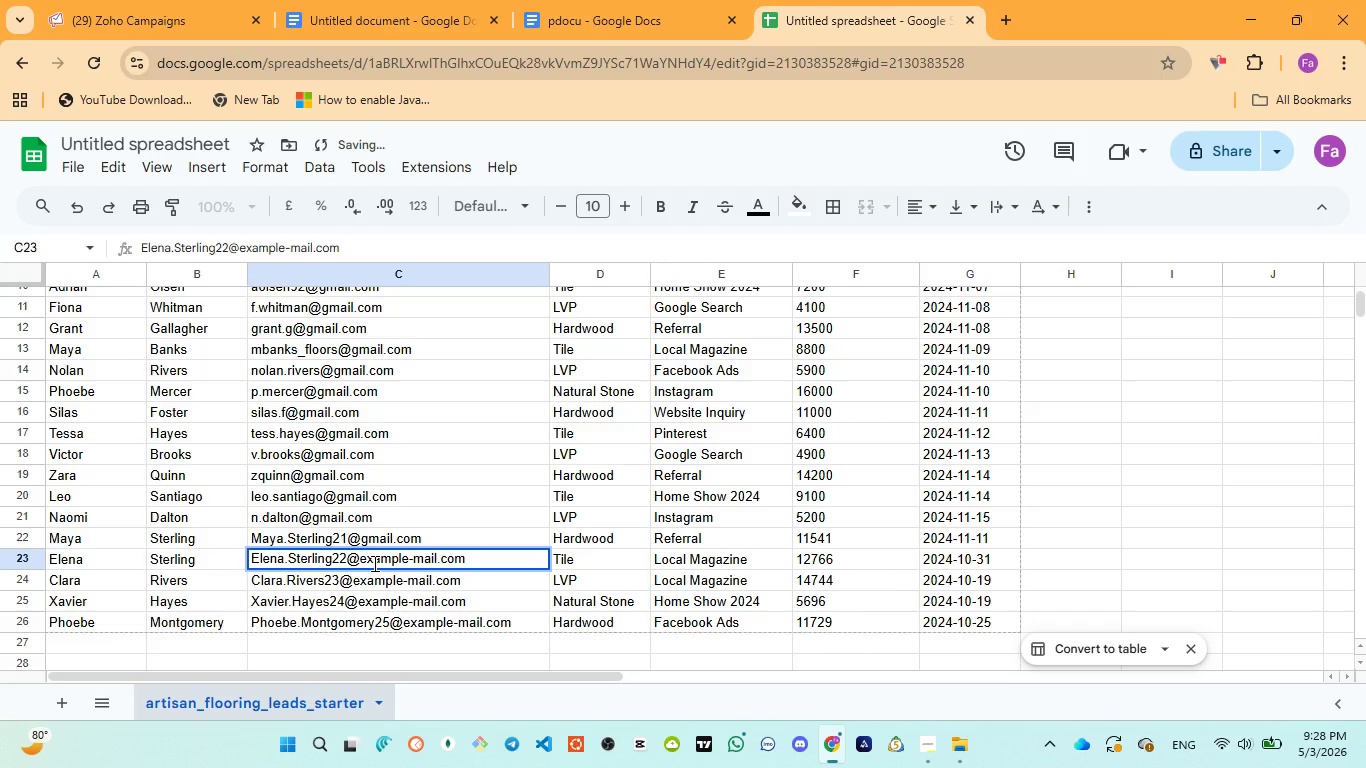 
double_click([373, 563])
 